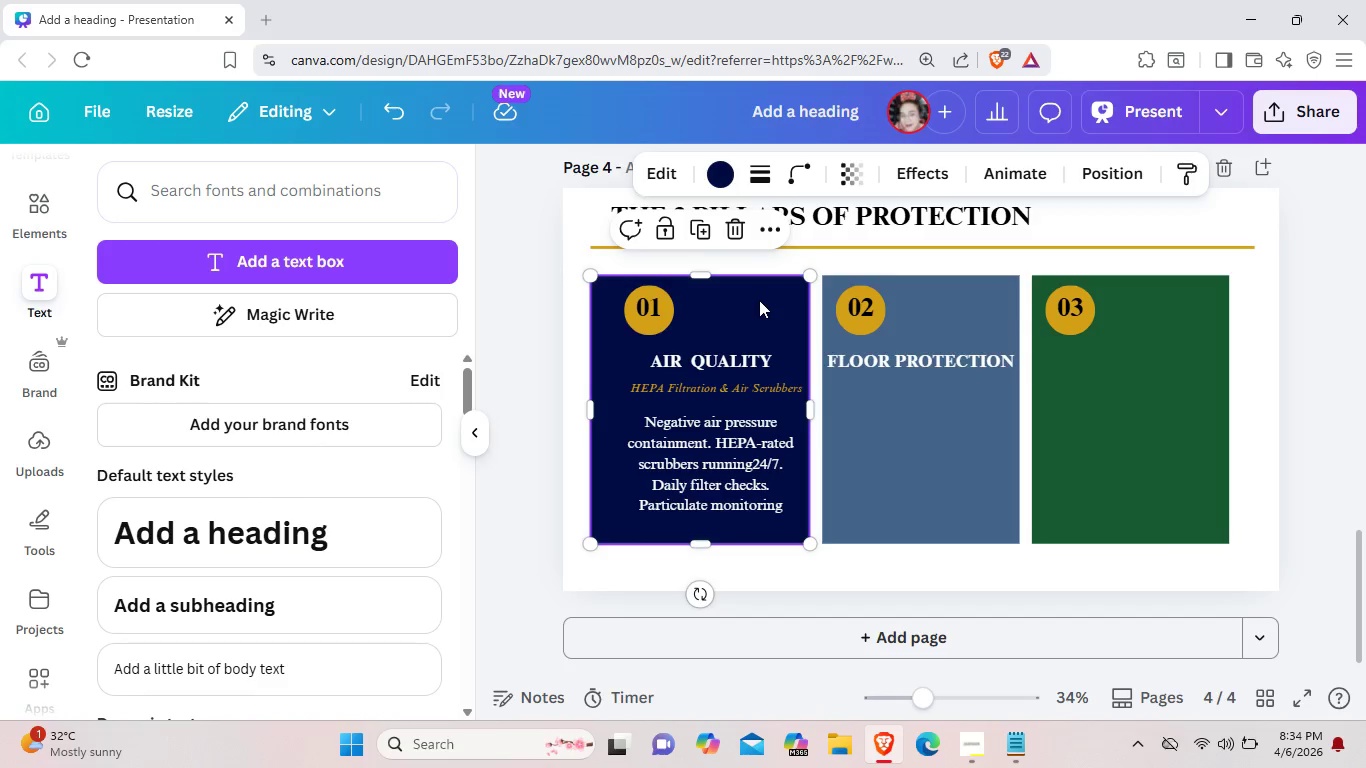 
left_click([745, 324])
 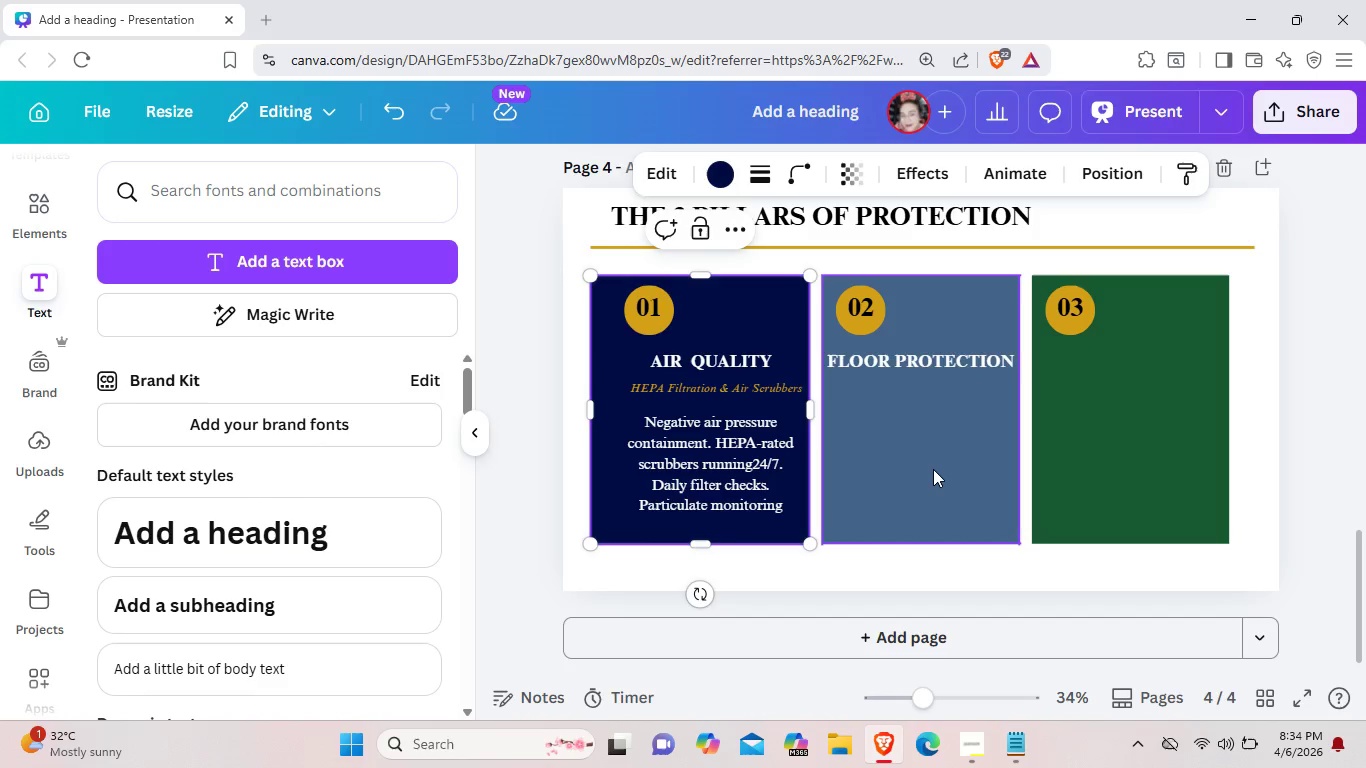 
left_click([933, 469])
 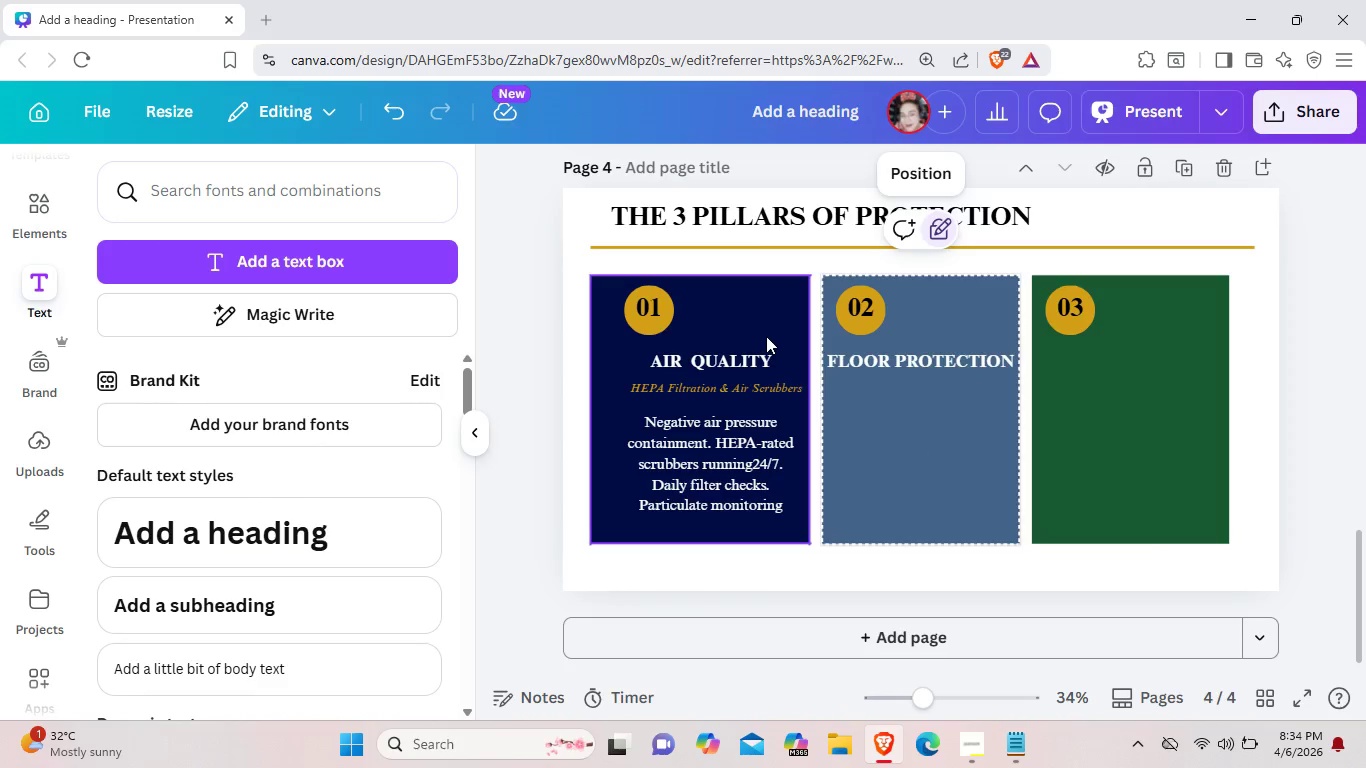 
left_click([766, 336])
 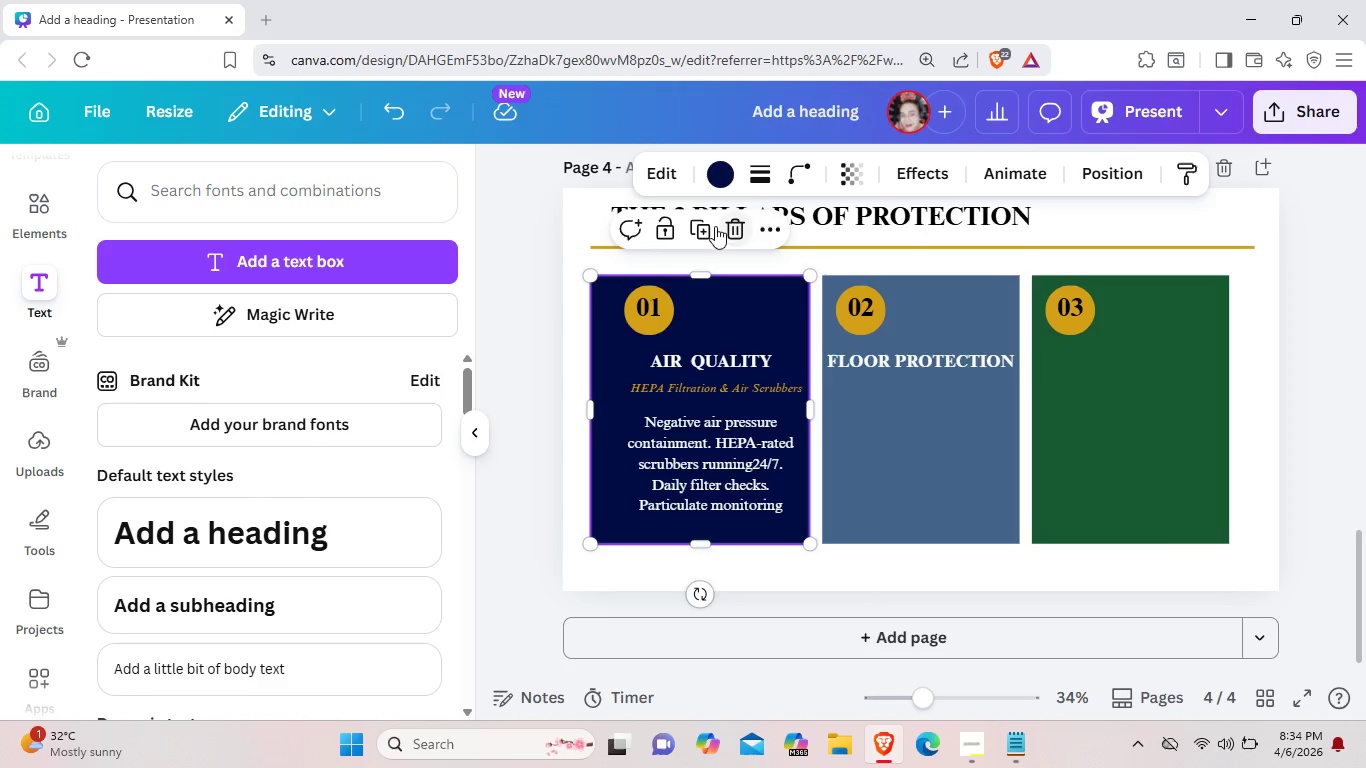 
left_click([667, 225])
 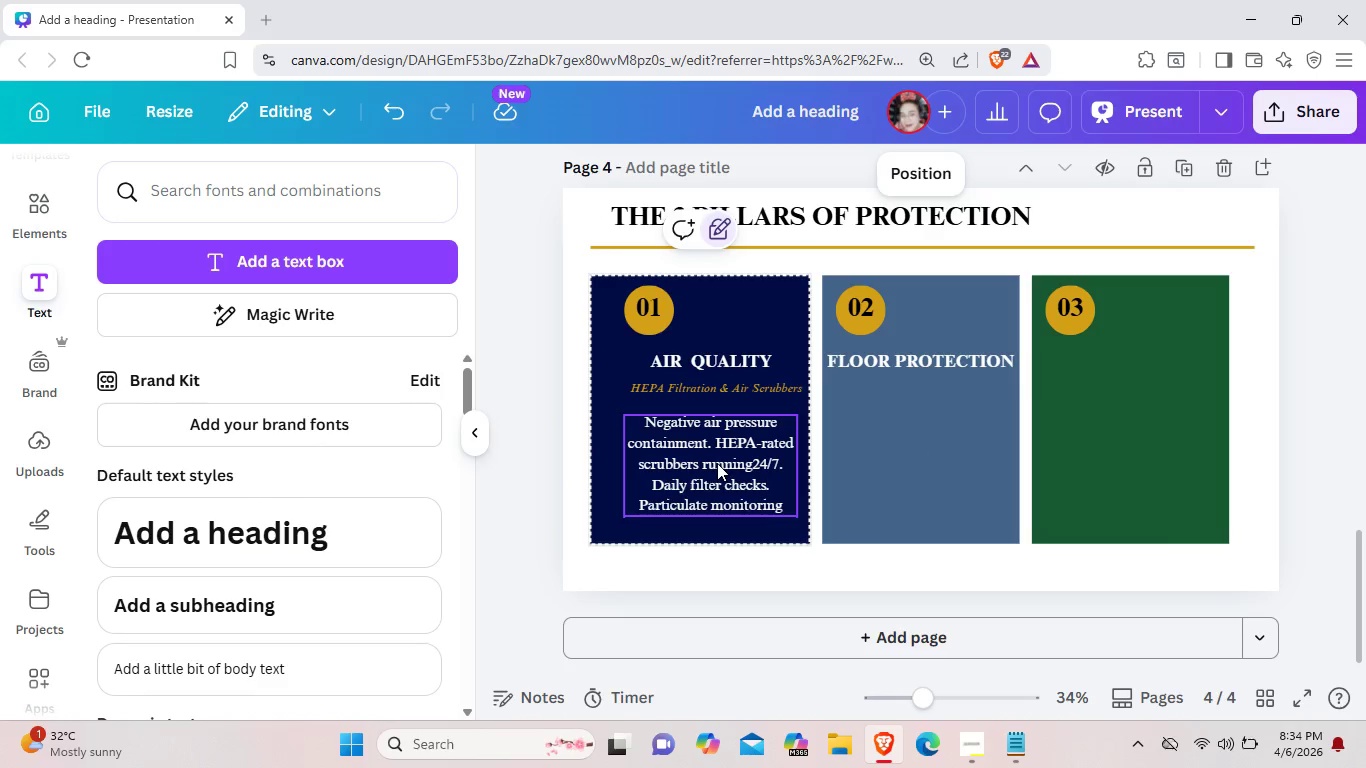 
left_click_drag(start_coordinate=[717, 463], to_coordinate=[705, 463])
 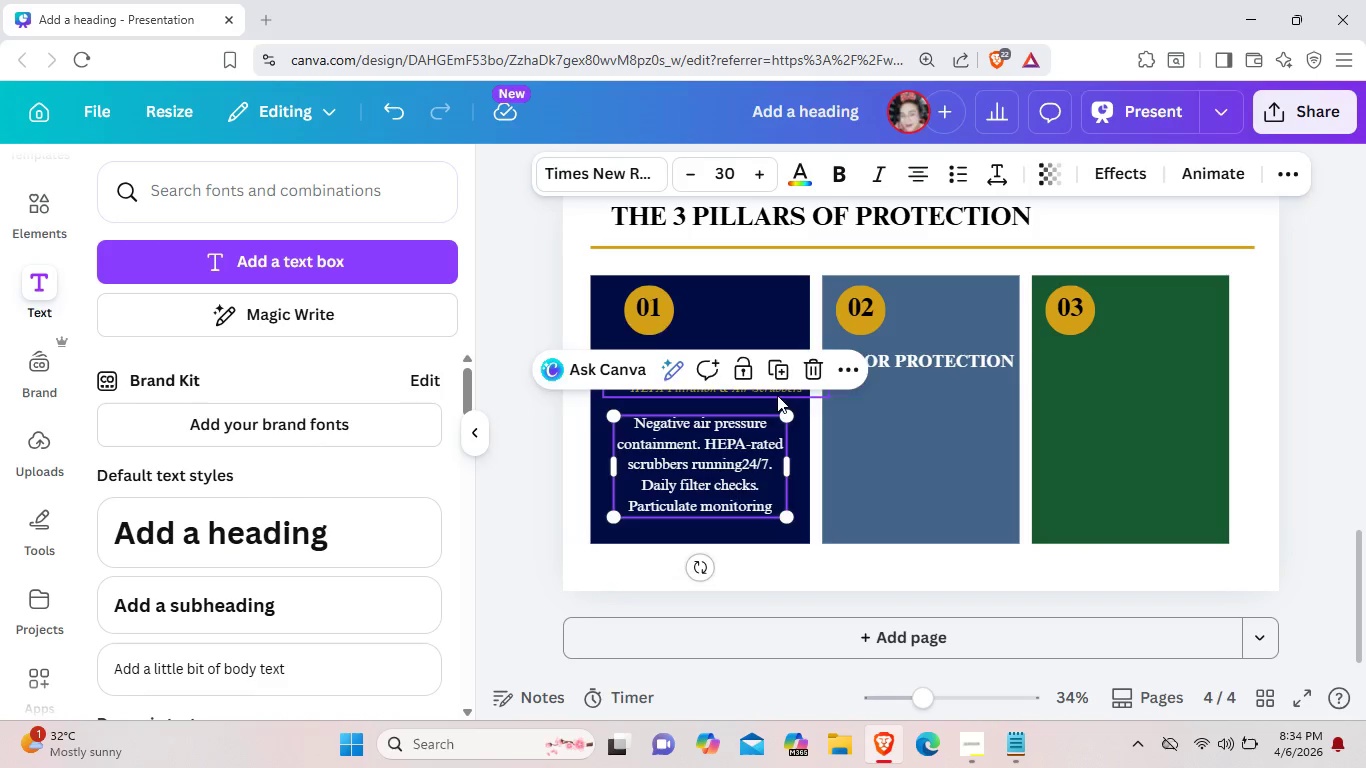 
left_click_drag(start_coordinate=[777, 395], to_coordinate=[769, 396])
 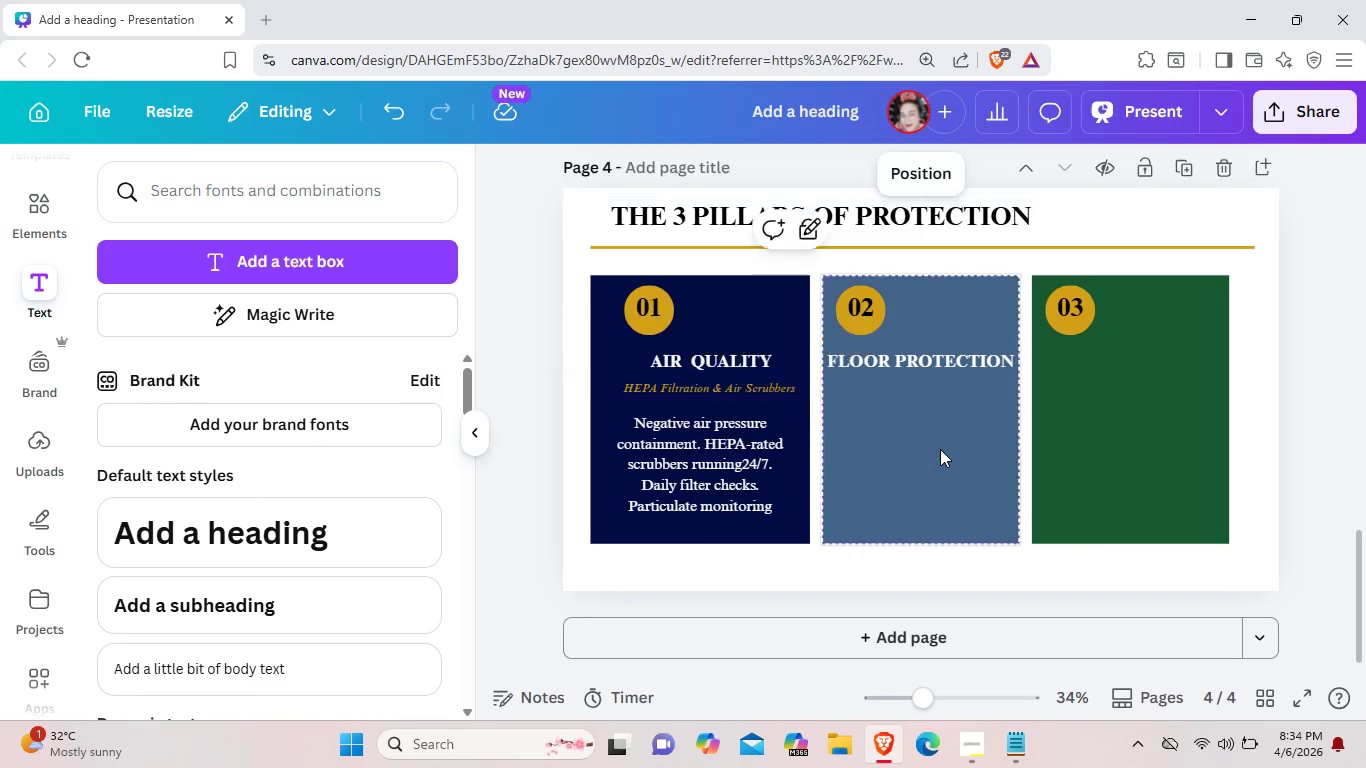 
left_click([940, 449])
 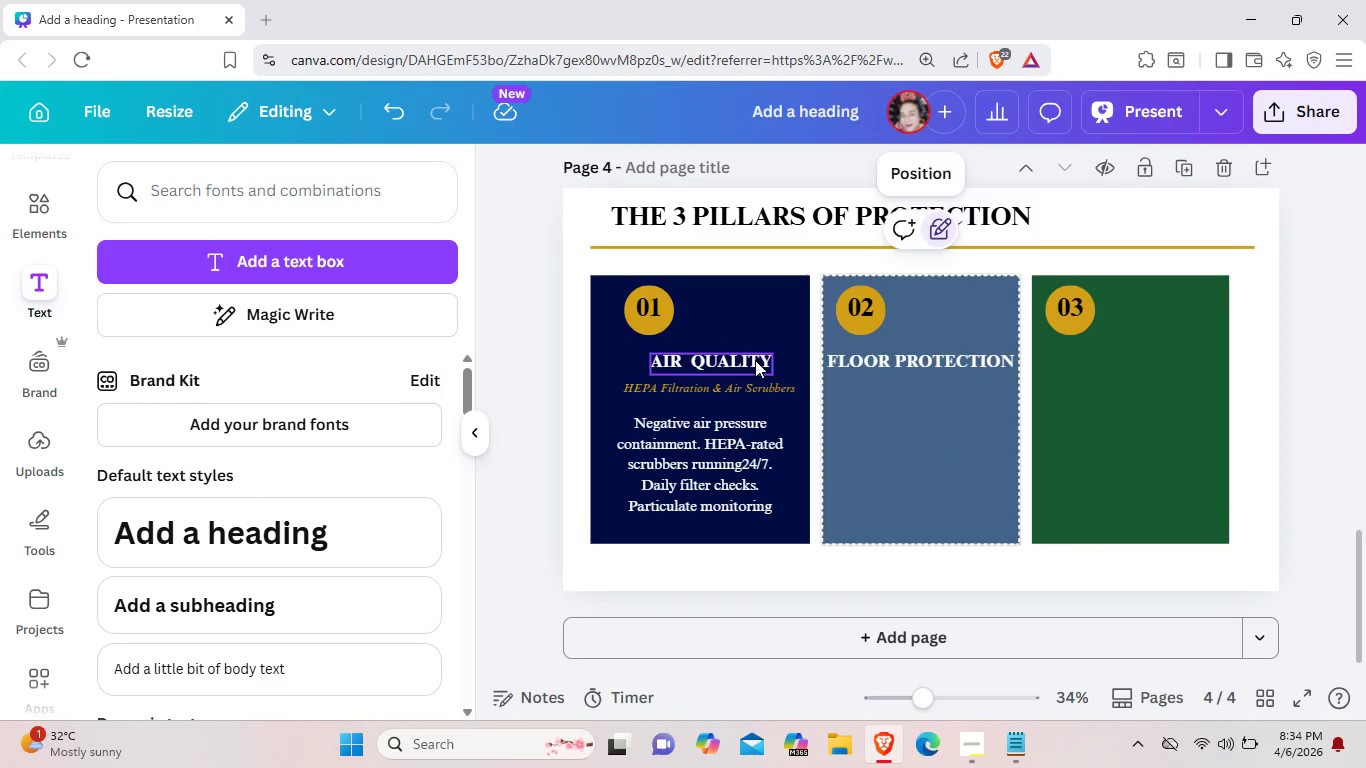 
left_click_drag(start_coordinate=[755, 360], to_coordinate=[744, 359])
 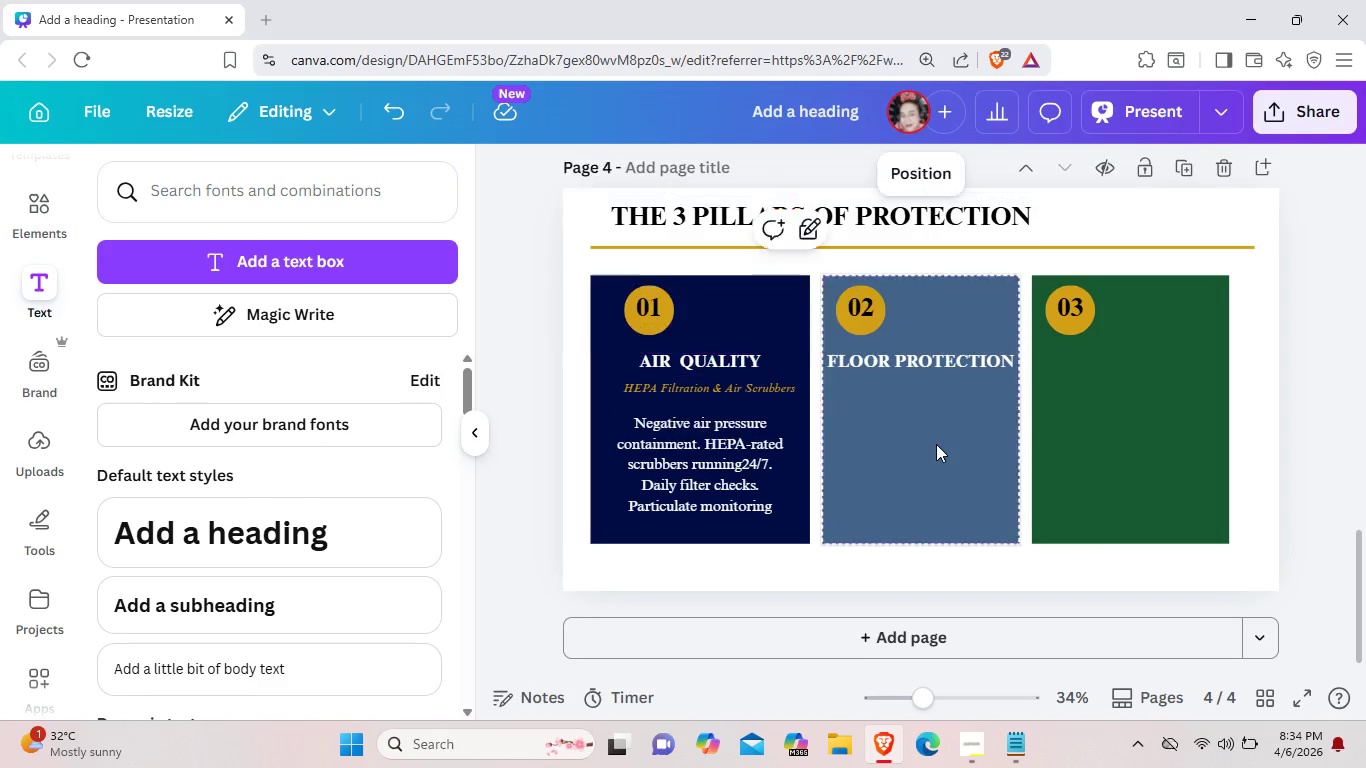 
left_click([936, 444])
 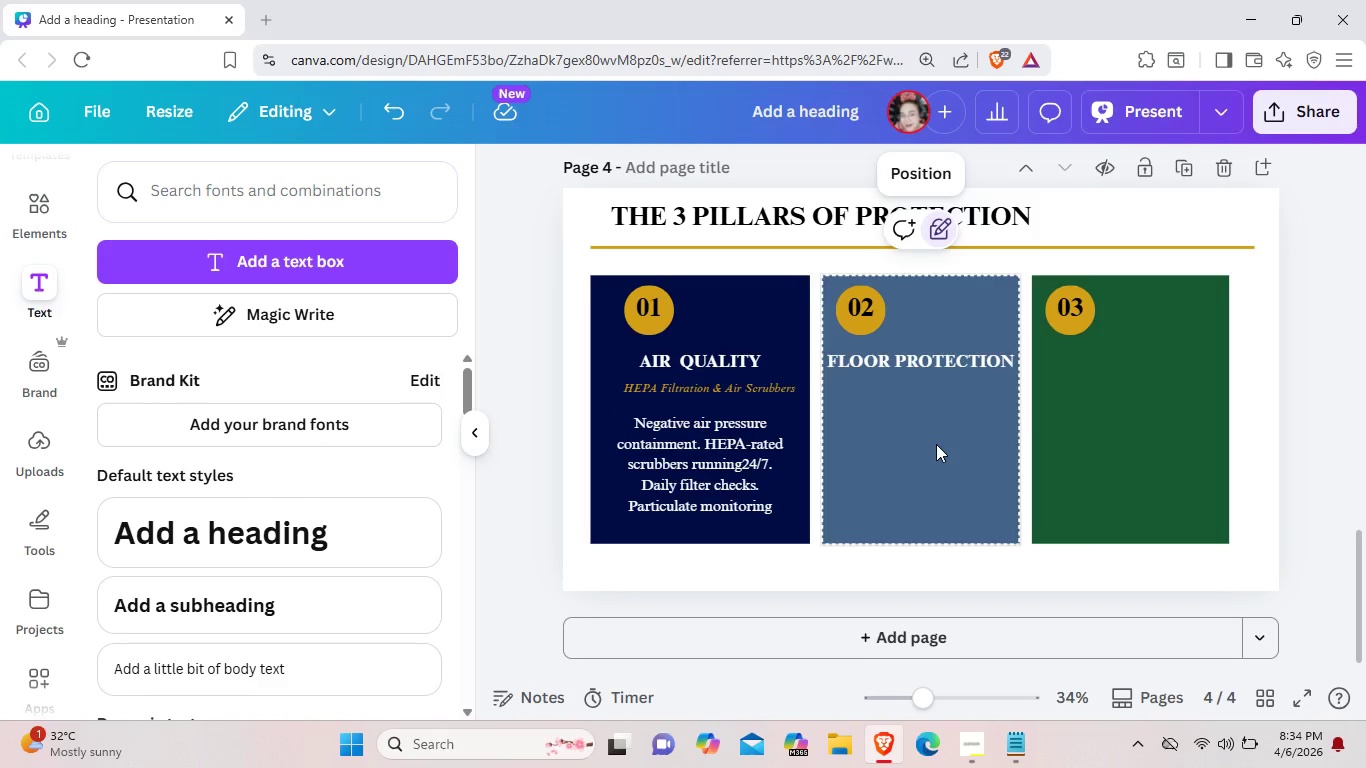 
left_click([936, 444])
 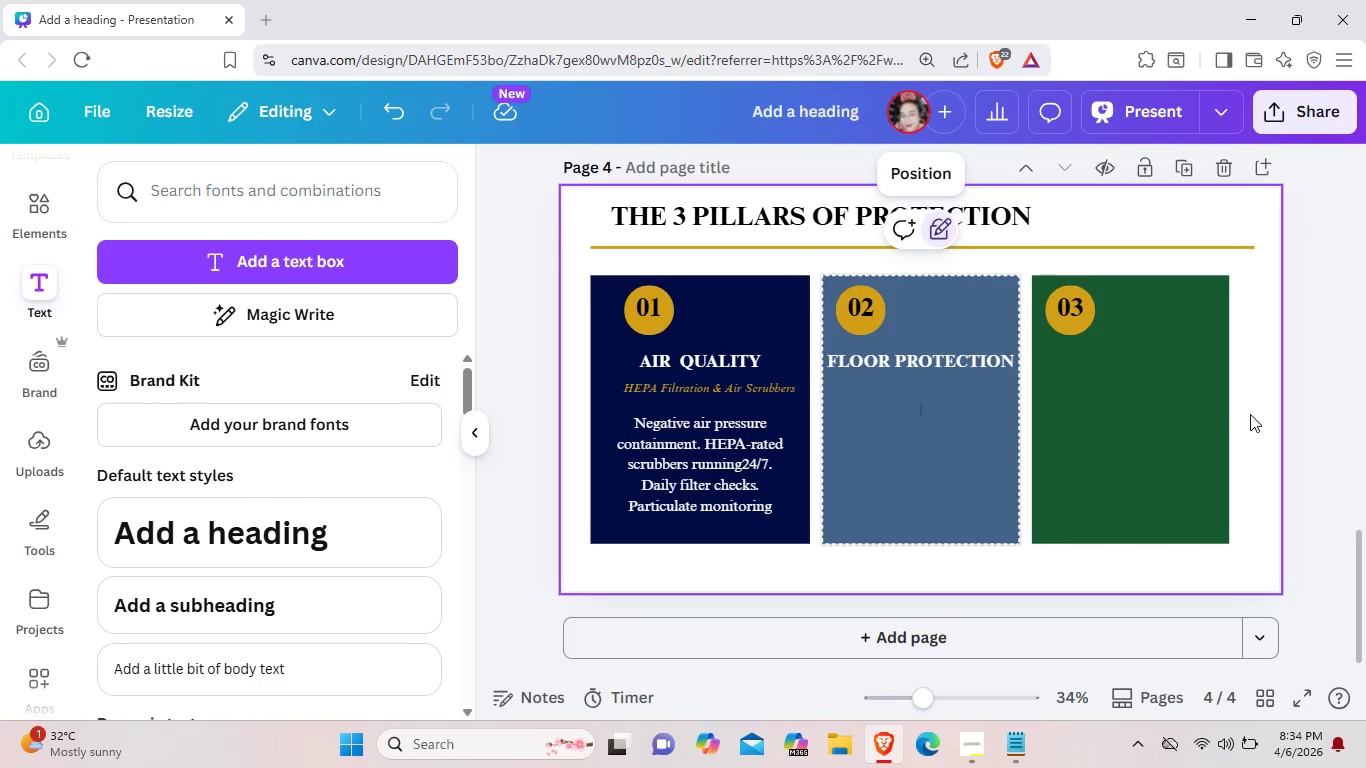 
left_click([1250, 414])
 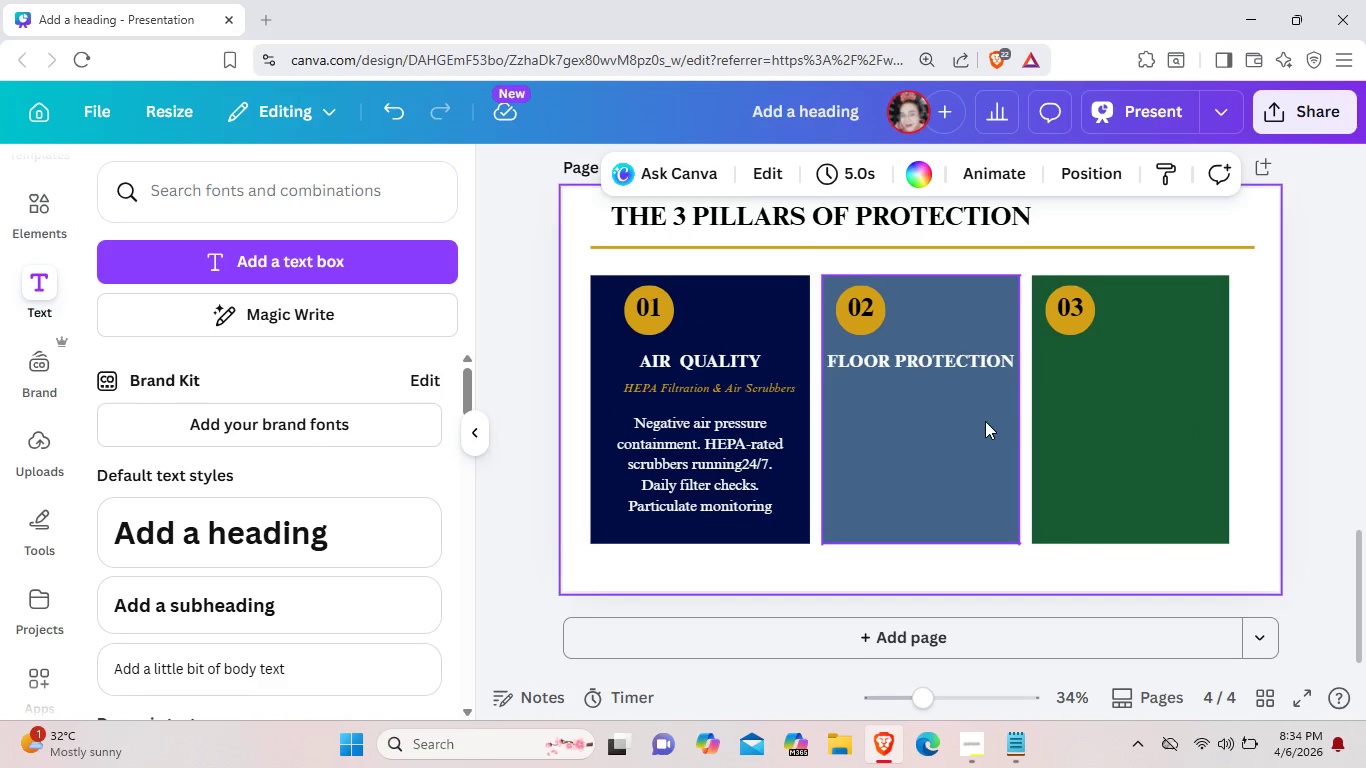 
left_click([985, 421])
 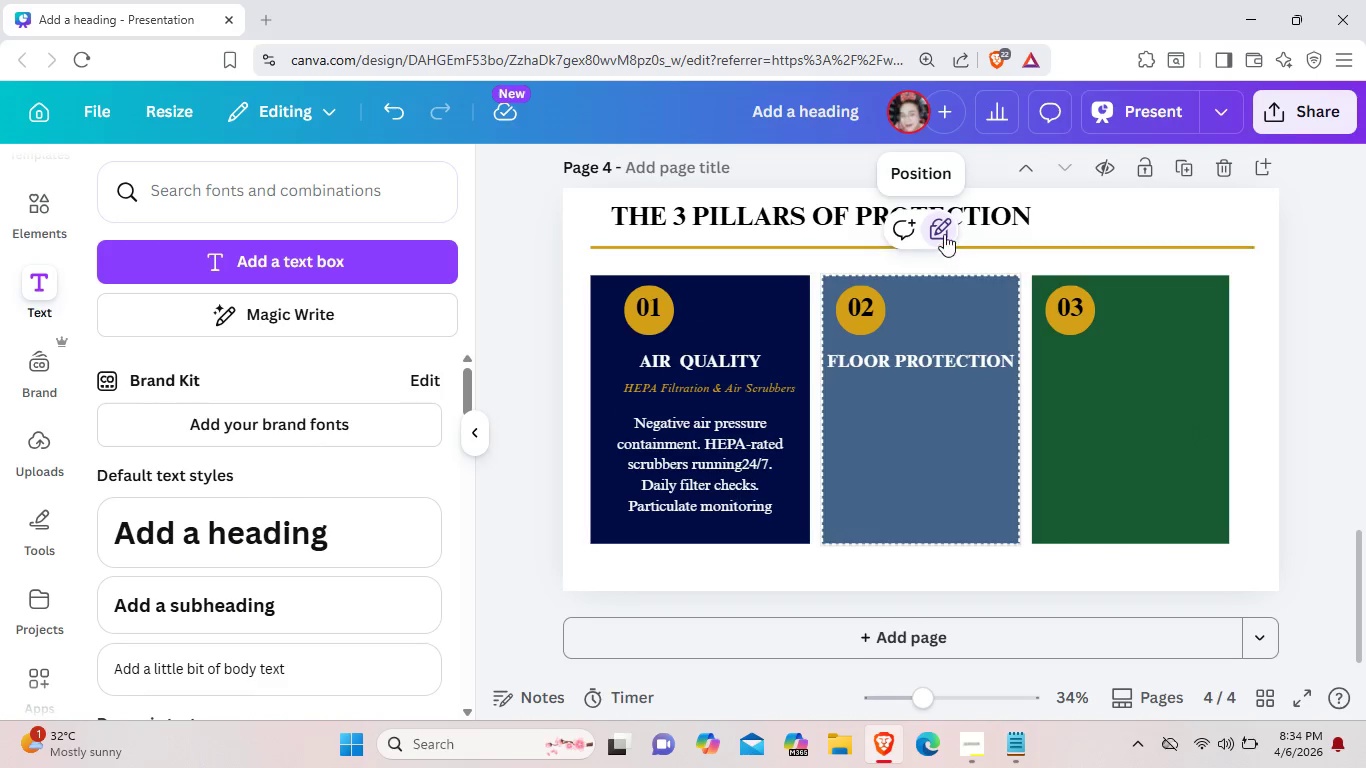 
left_click([942, 231])
 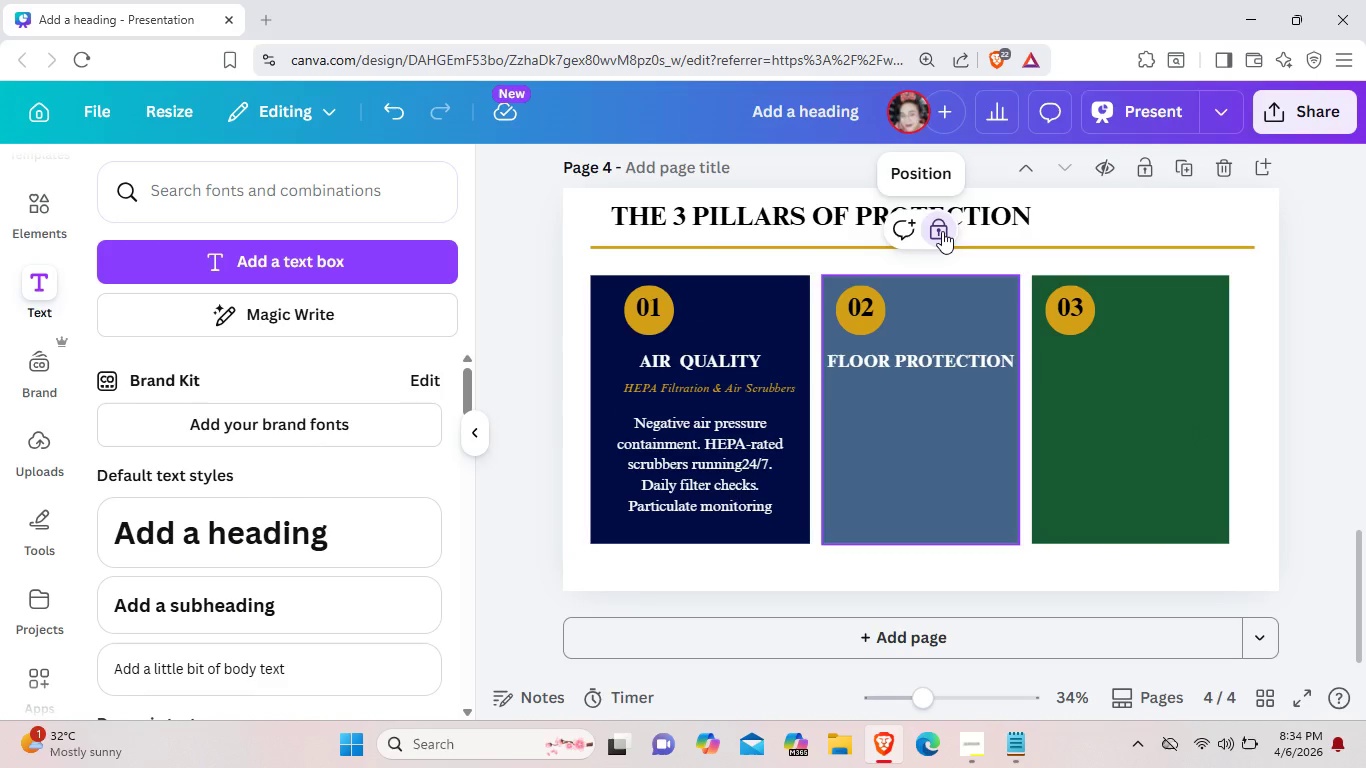 
left_click([942, 231])
 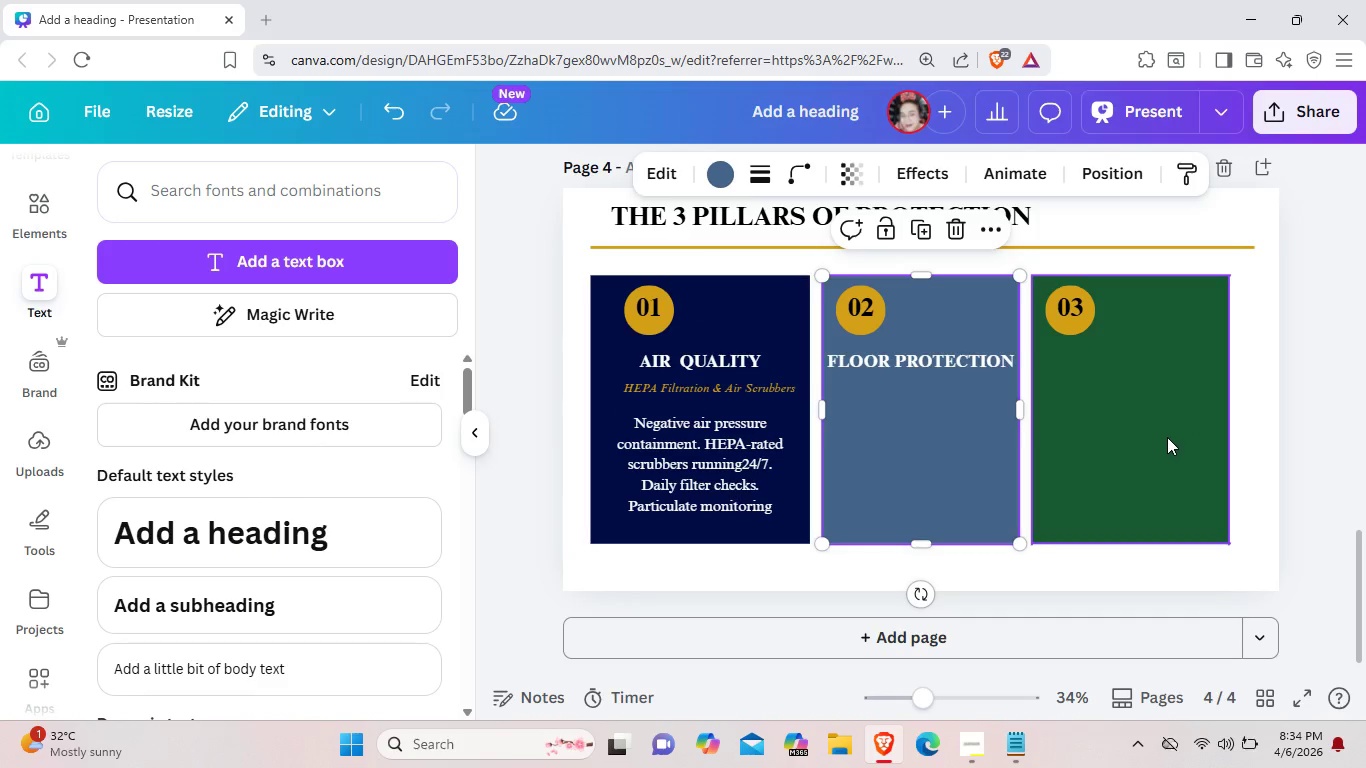 
left_click_drag(start_coordinate=[1159, 437], to_coordinate=[1212, 448])
 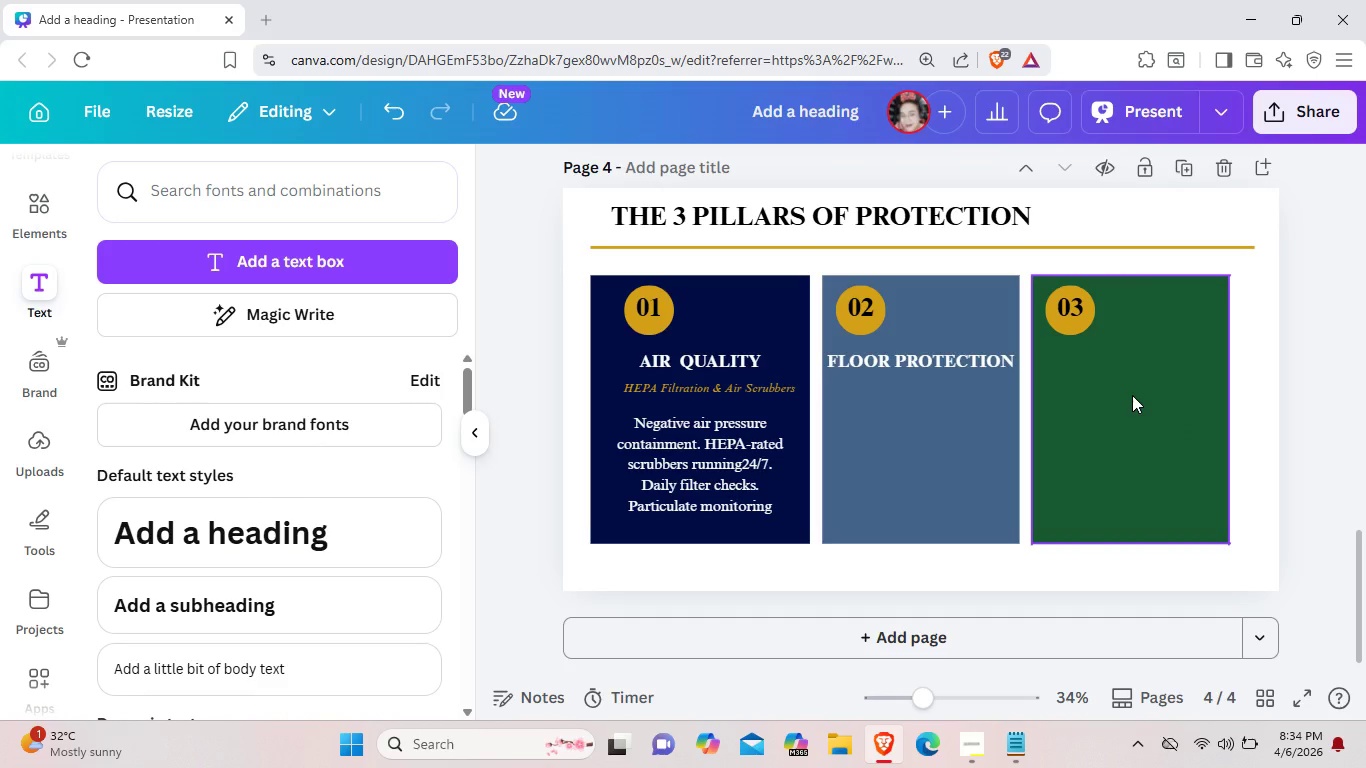 
left_click([1132, 395])
 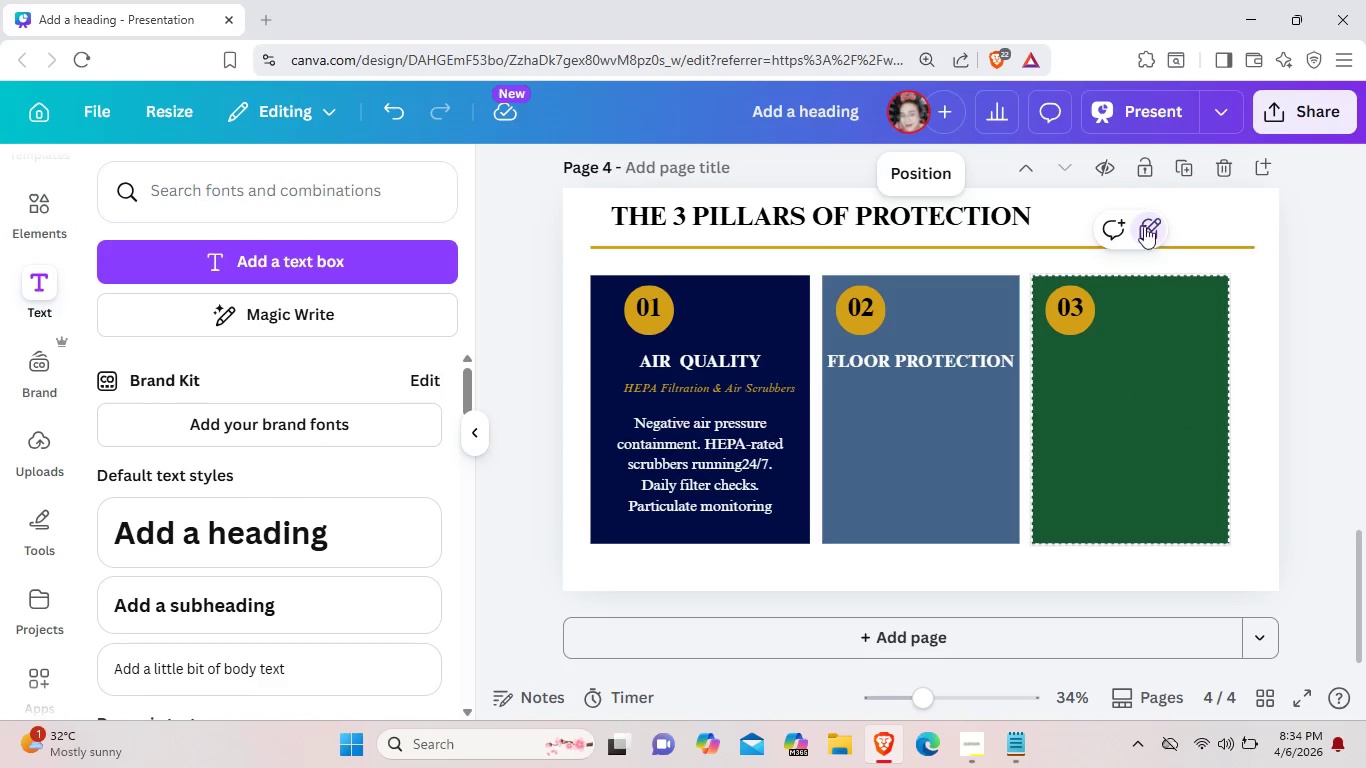 
left_click([1142, 227])
 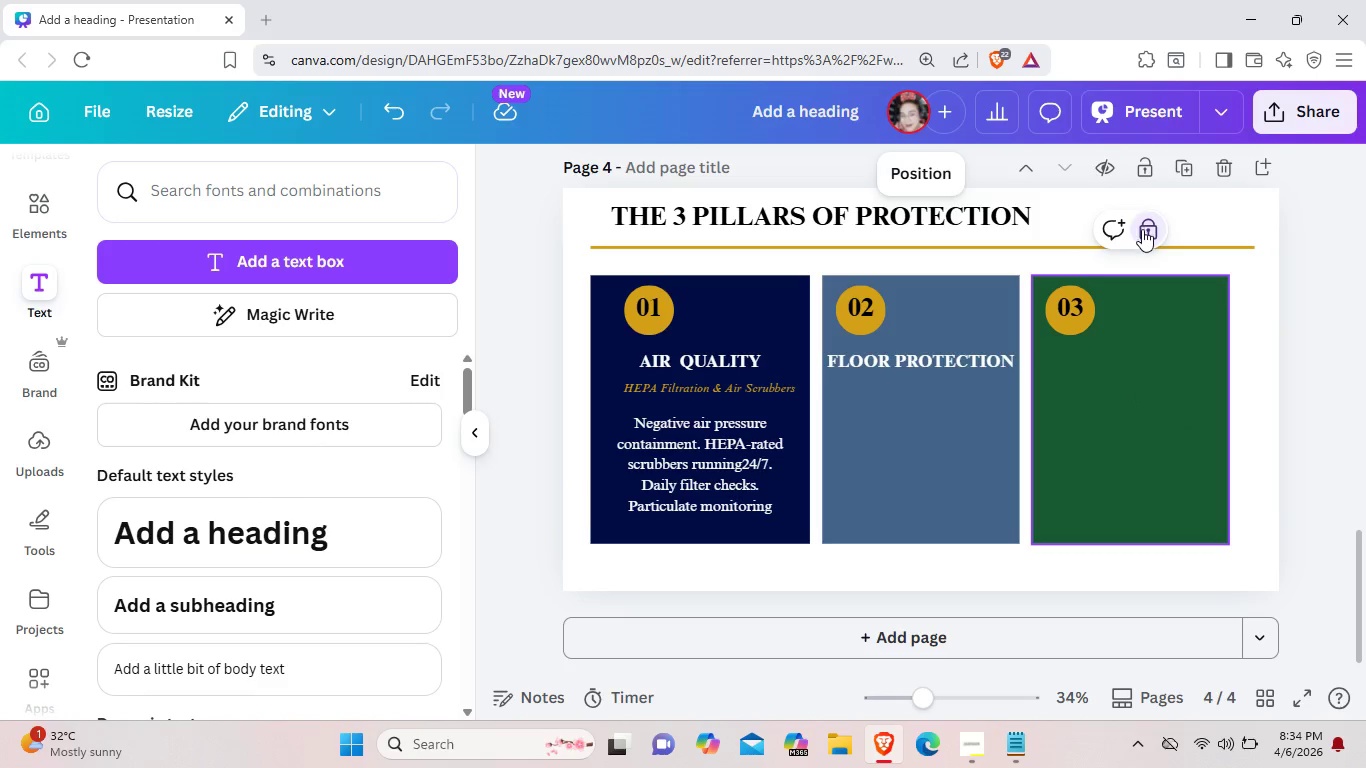 
left_click([1142, 229])
 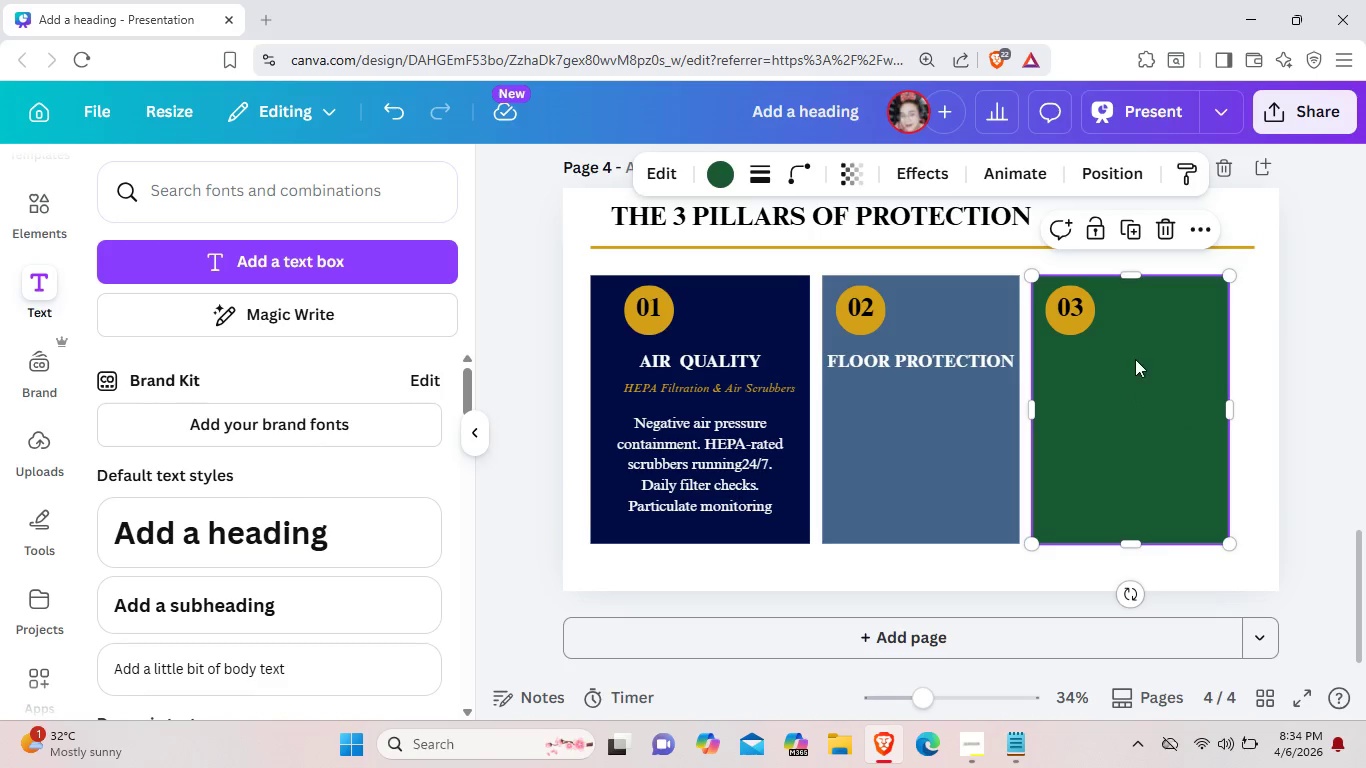 
left_click_drag(start_coordinate=[1135, 359], to_coordinate=[1163, 361])
 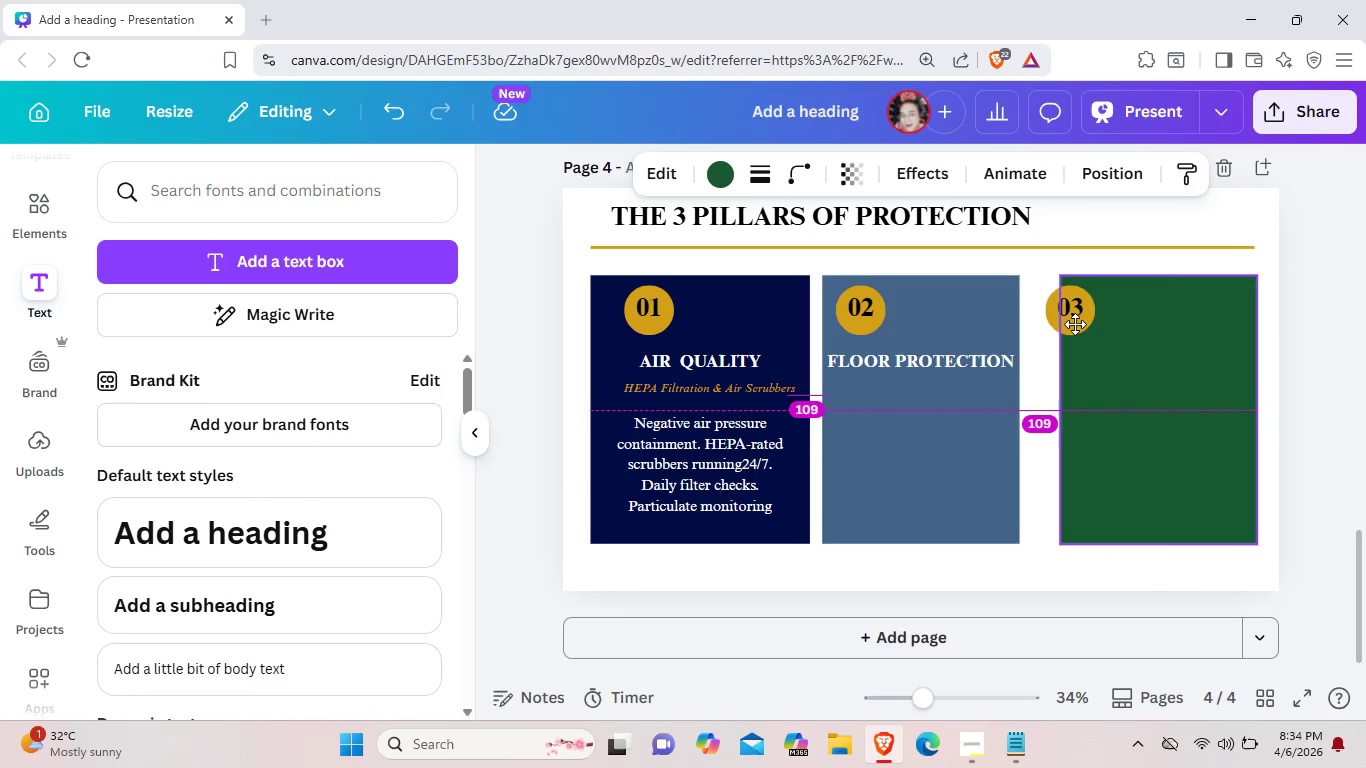 
left_click([1079, 320])
 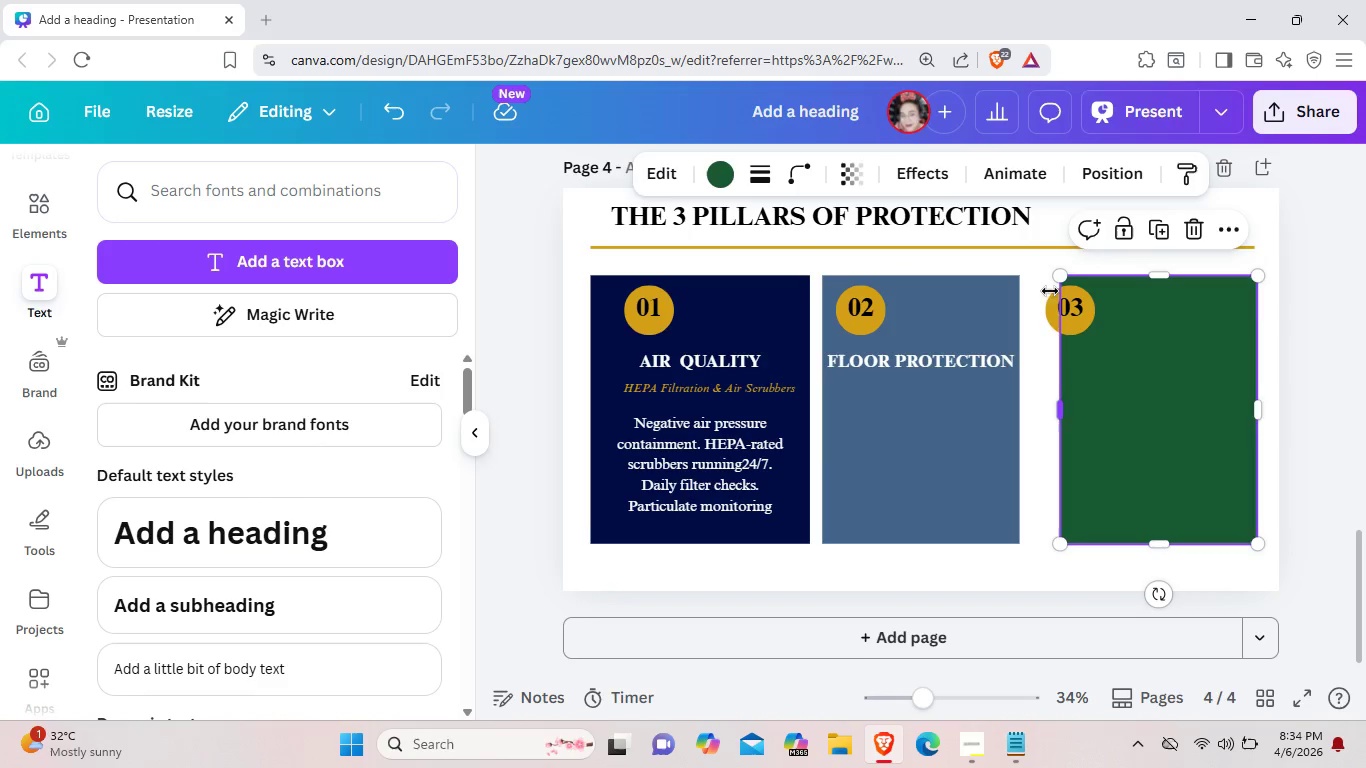 
wait(7.17)
 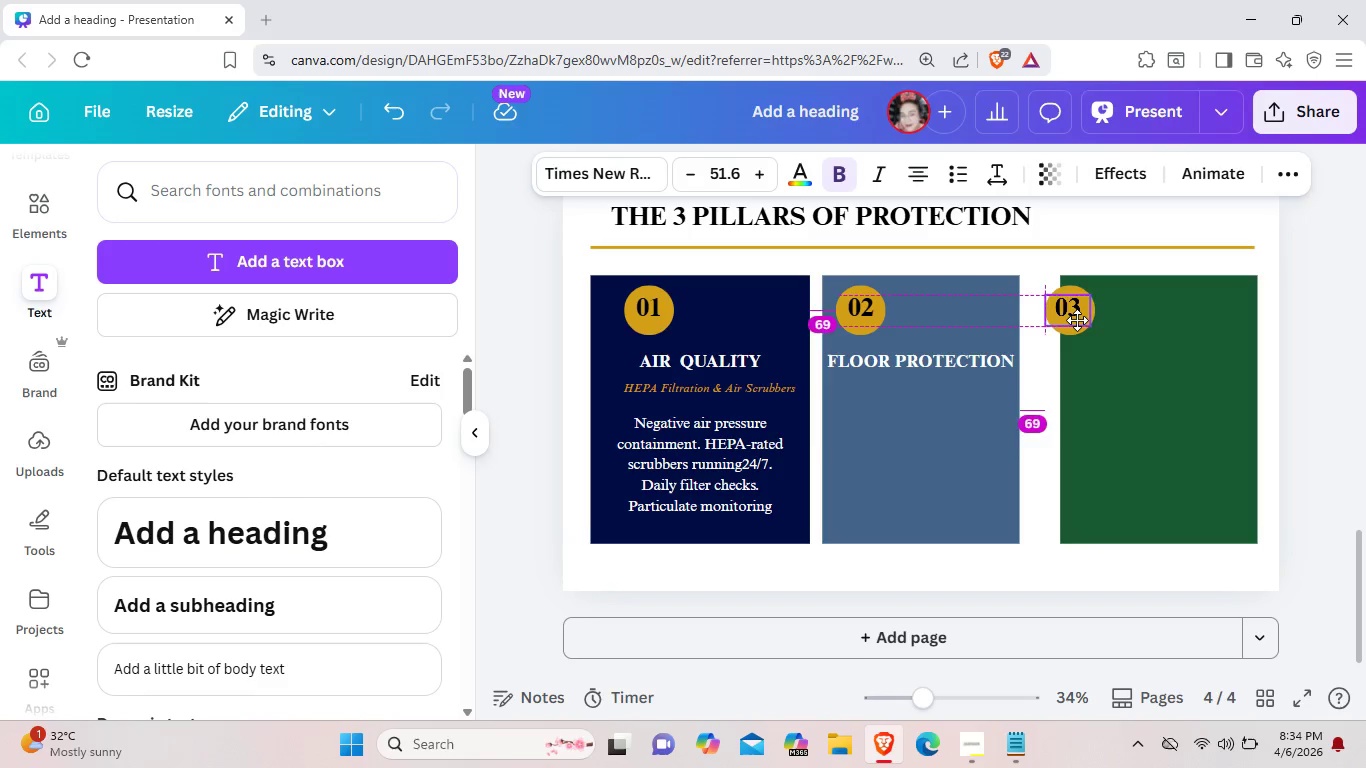 
left_click([1030, 269])
 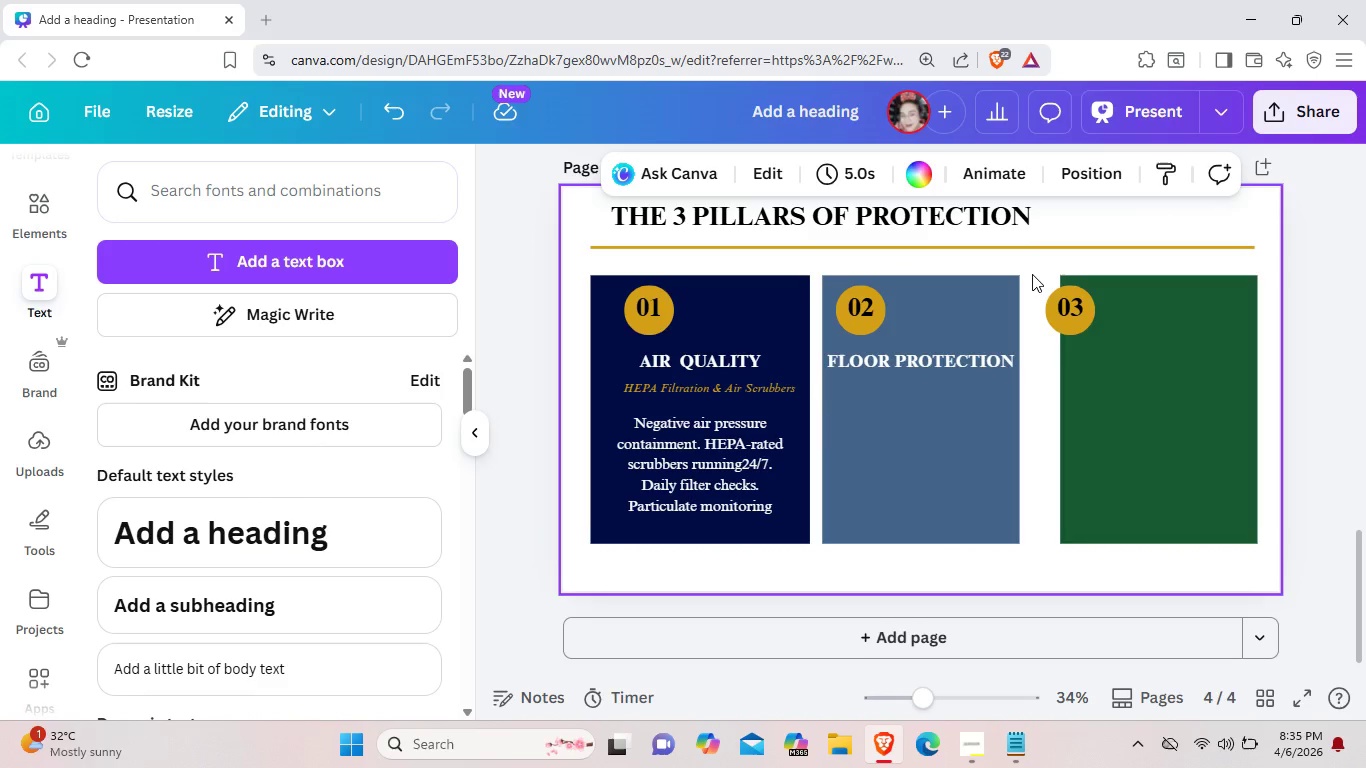 
left_click_drag(start_coordinate=[1032, 274], to_coordinate=[1088, 320])
 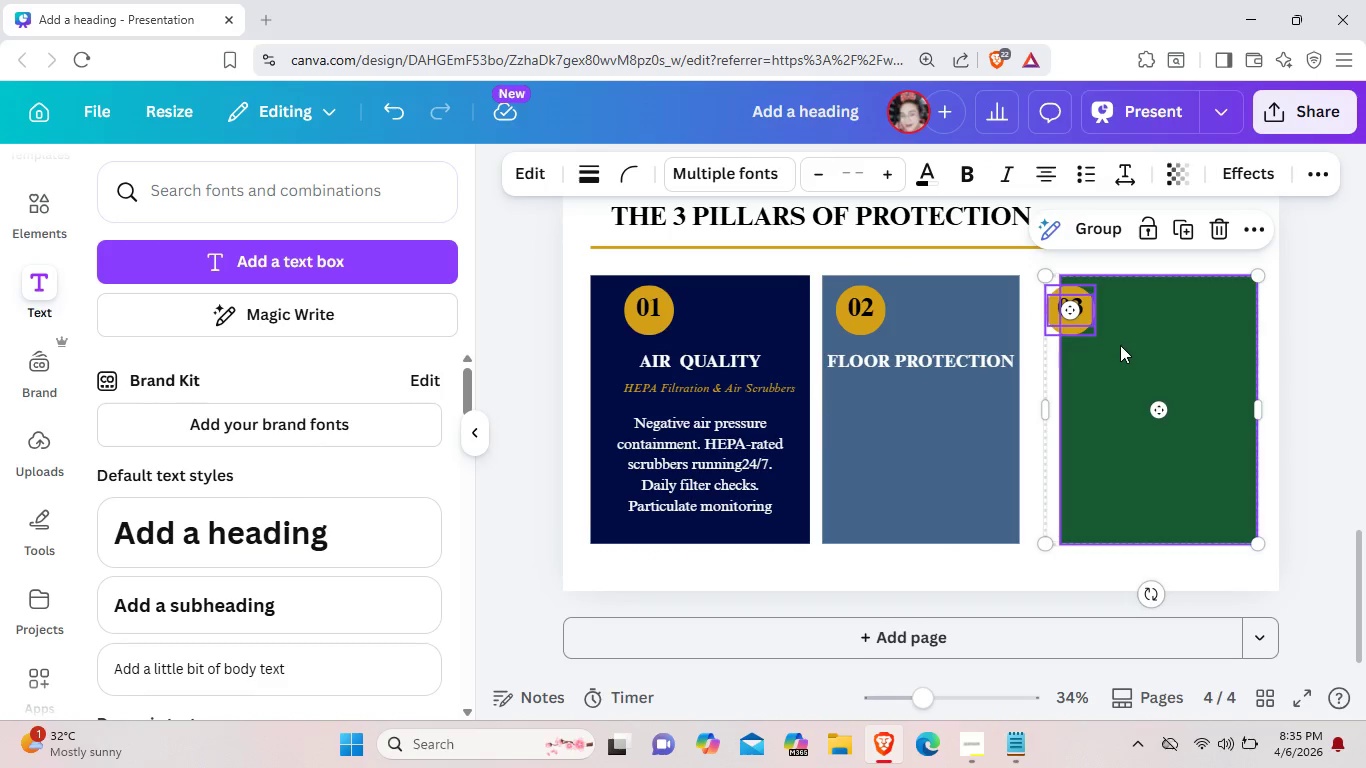 
left_click([1121, 345])
 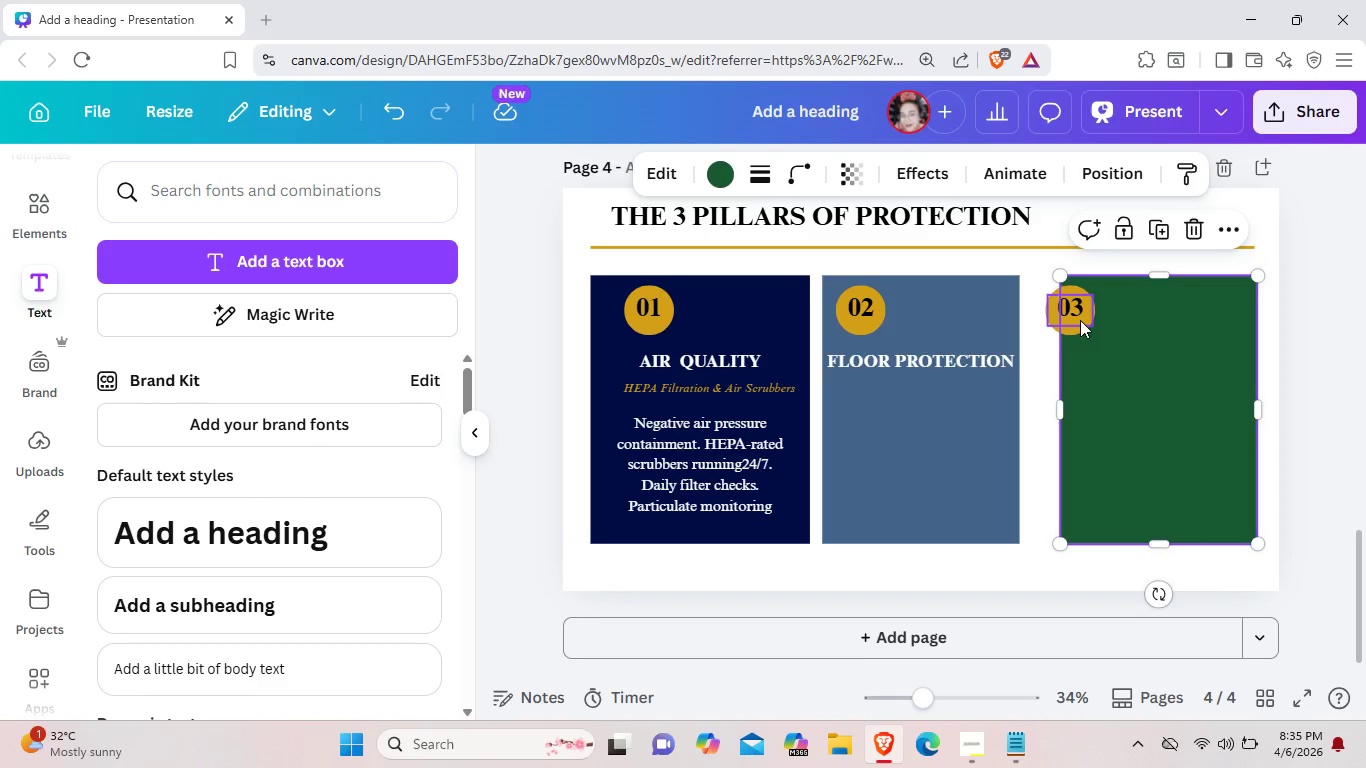 
left_click_drag(start_coordinate=[1080, 320], to_coordinate=[1125, 324])
 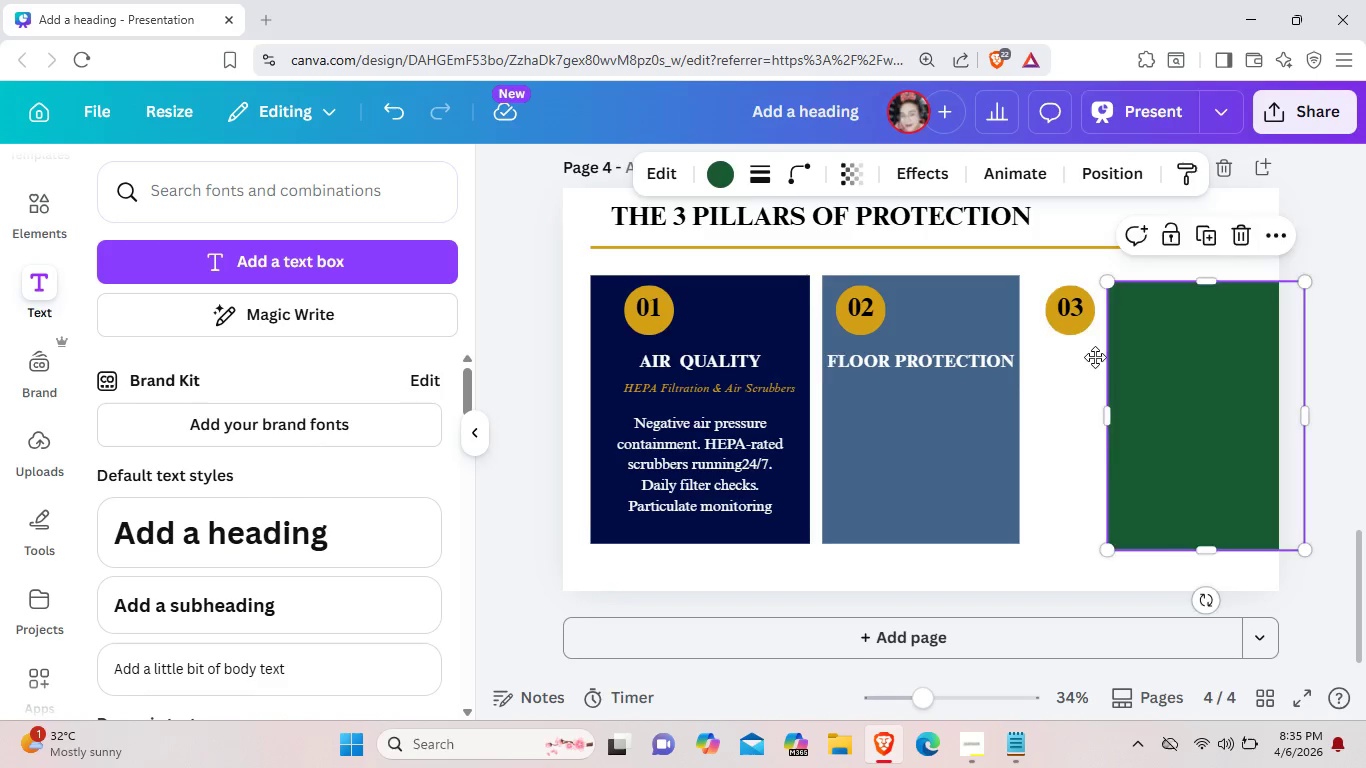 
left_click_drag(start_coordinate=[1166, 399], to_coordinate=[1102, 383])
 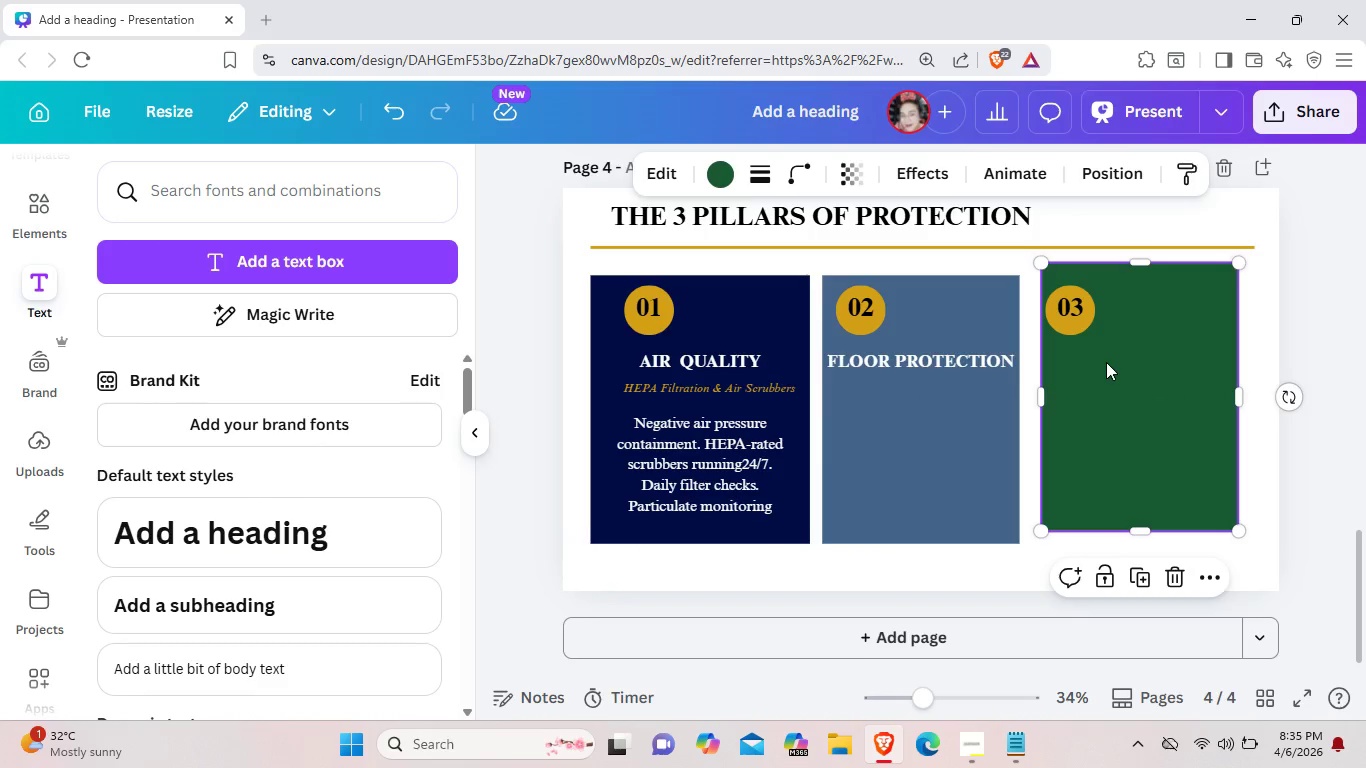 
left_click_drag(start_coordinate=[1106, 362], to_coordinate=[1107, 376])
 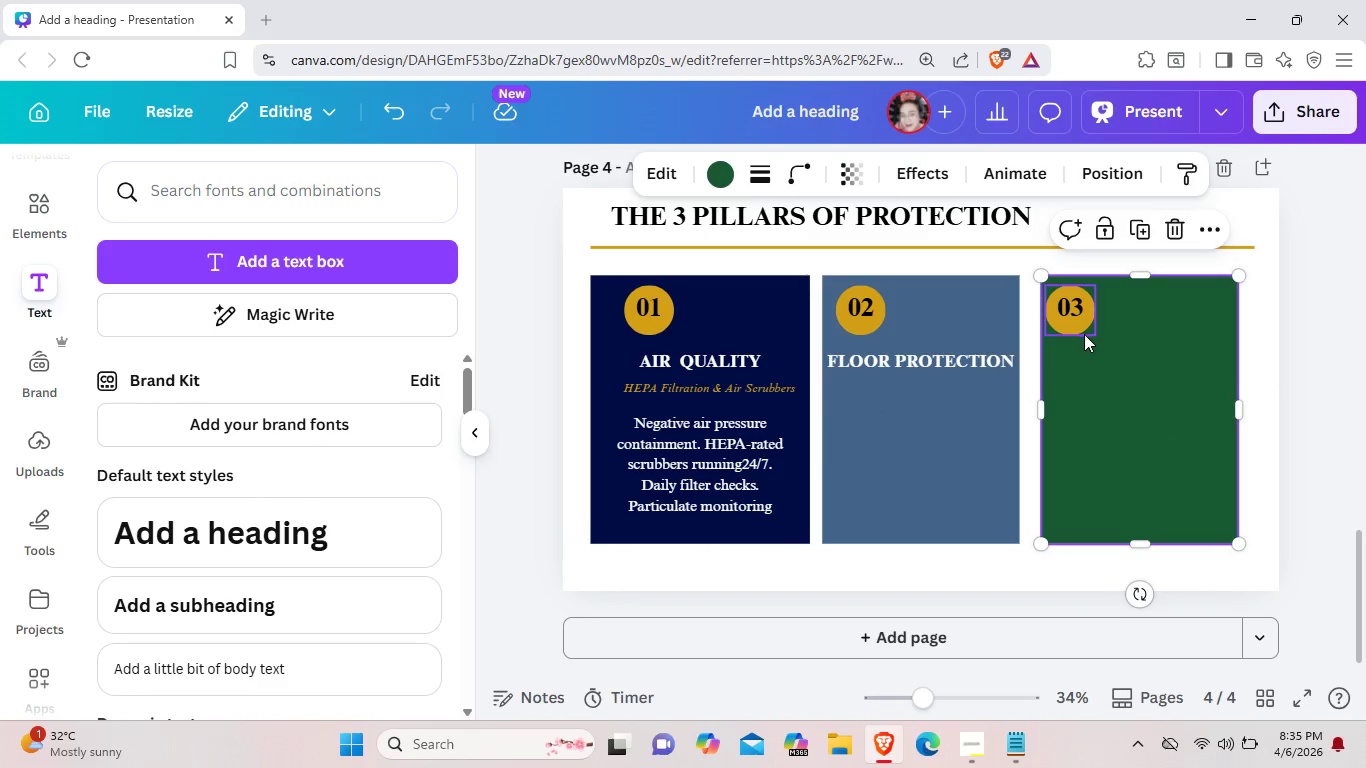 
left_click([1095, 348])
 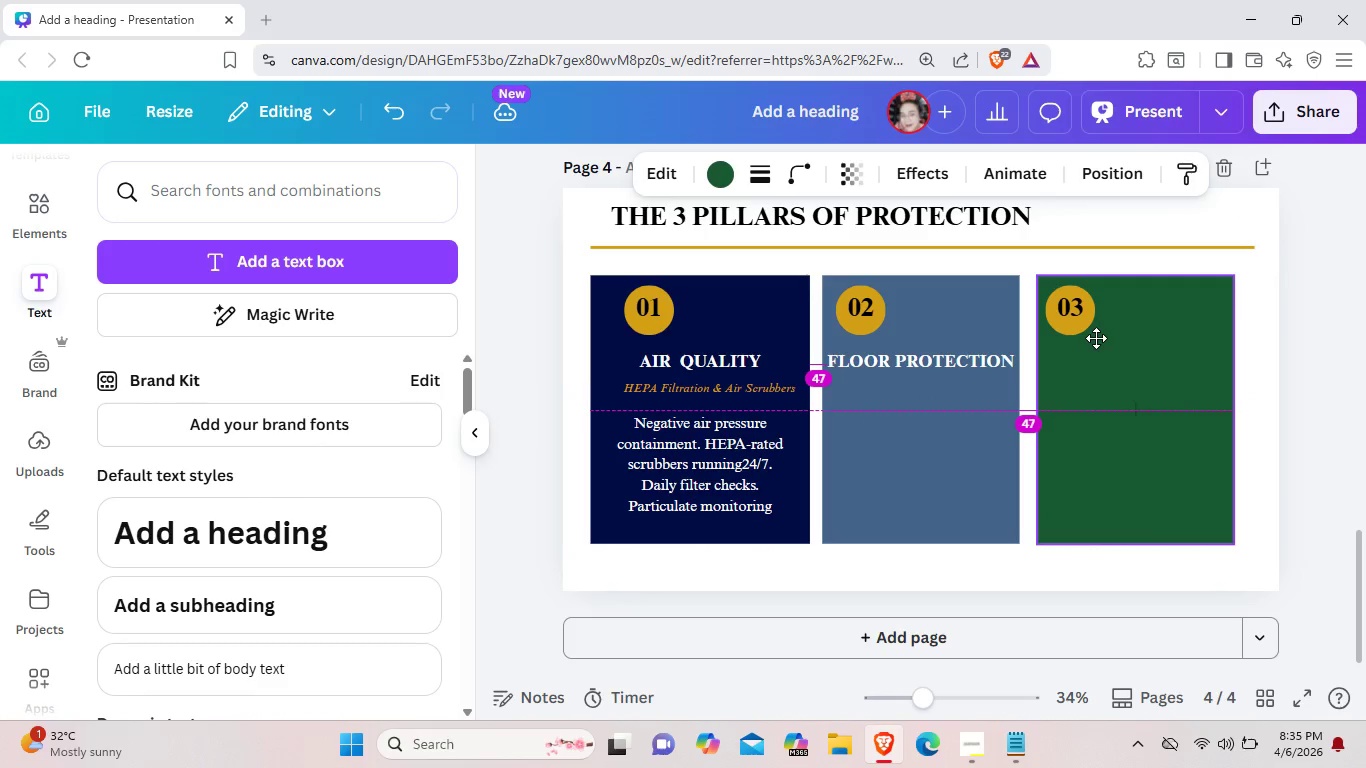 
left_click([1101, 339])
 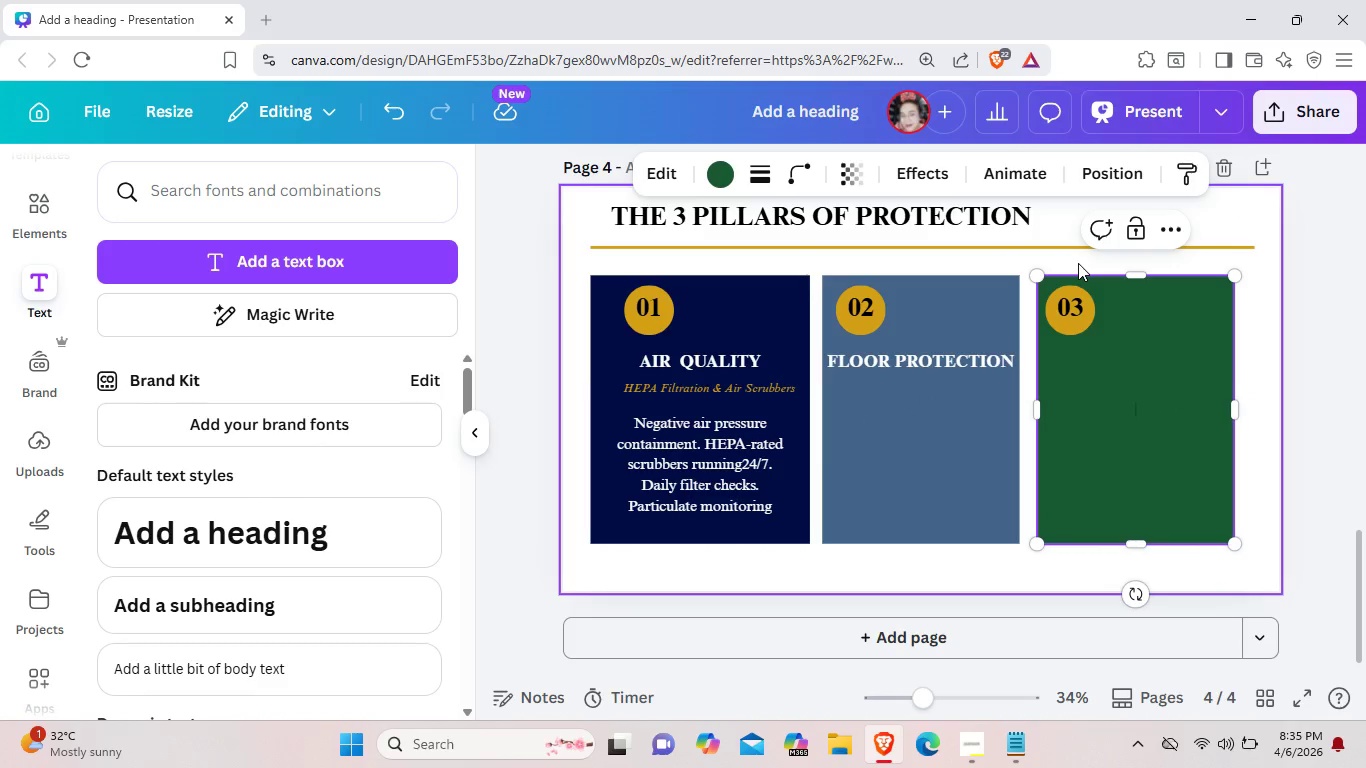 
left_click([1078, 263])
 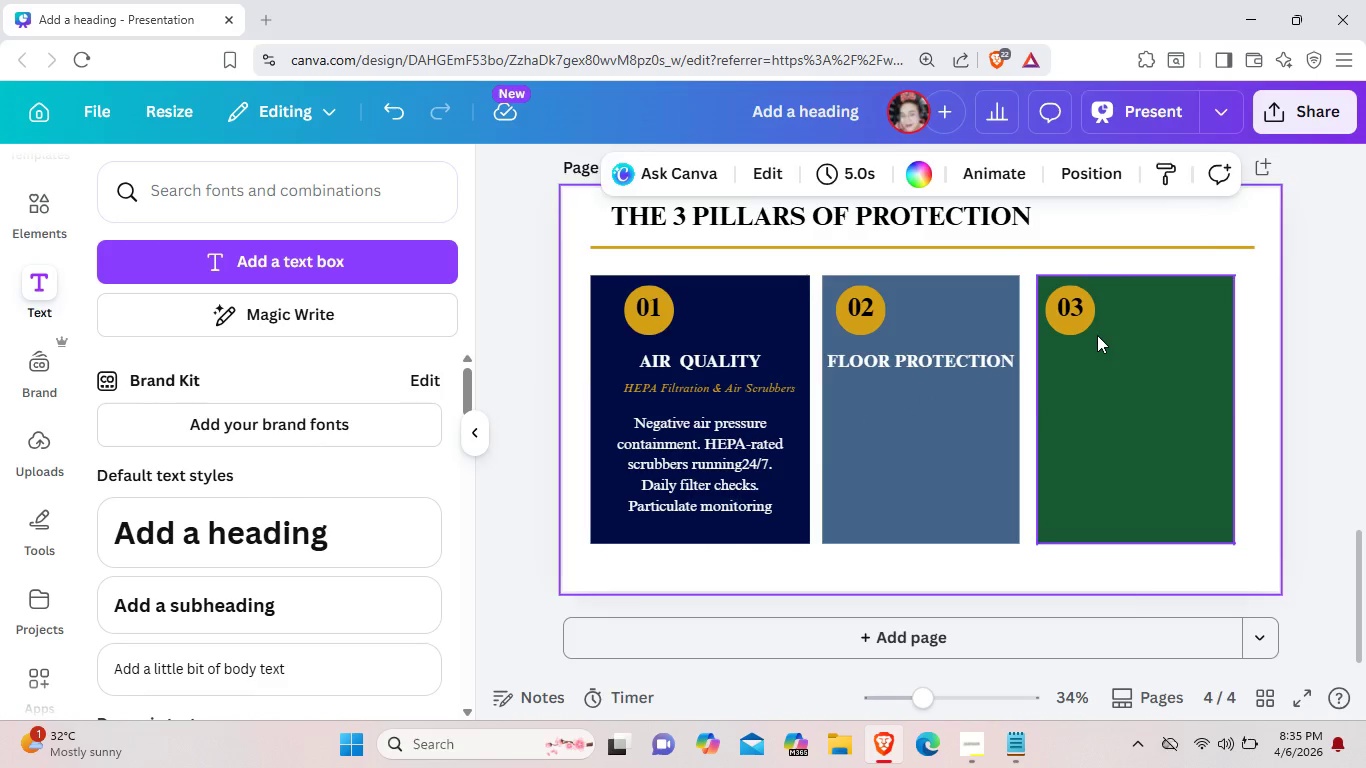 
left_click_drag(start_coordinate=[1097, 335], to_coordinate=[1100, 330])
 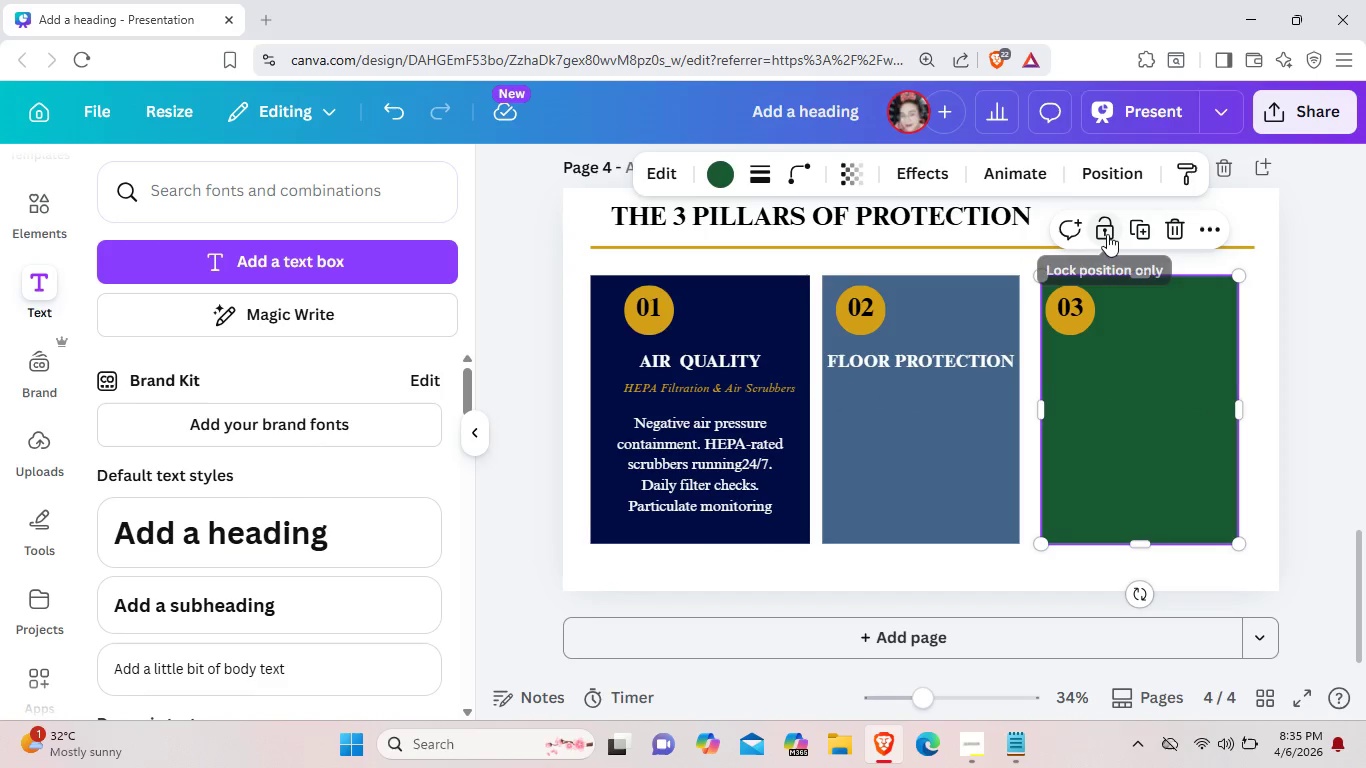 
left_click([1107, 234])
 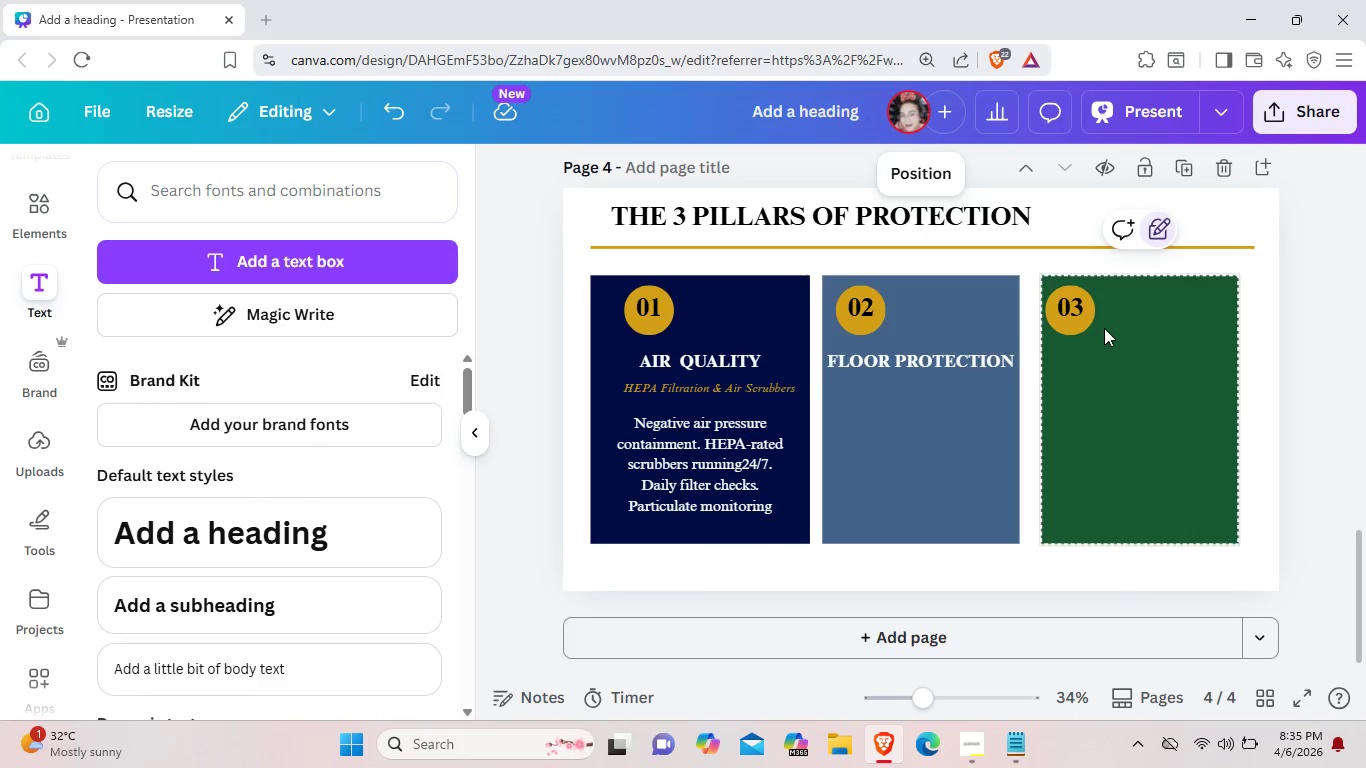 
left_click_drag(start_coordinate=[1106, 328], to_coordinate=[1069, 302])
 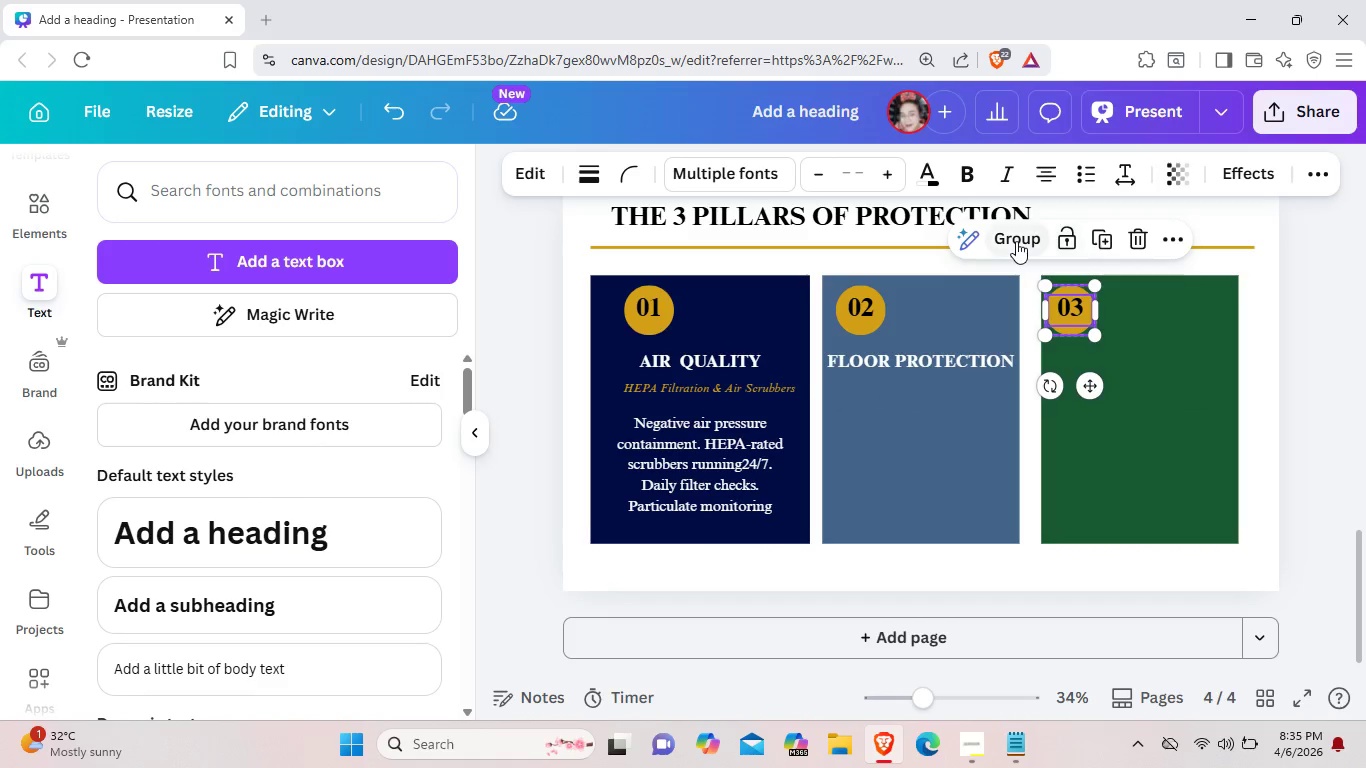 
left_click([1016, 241])
 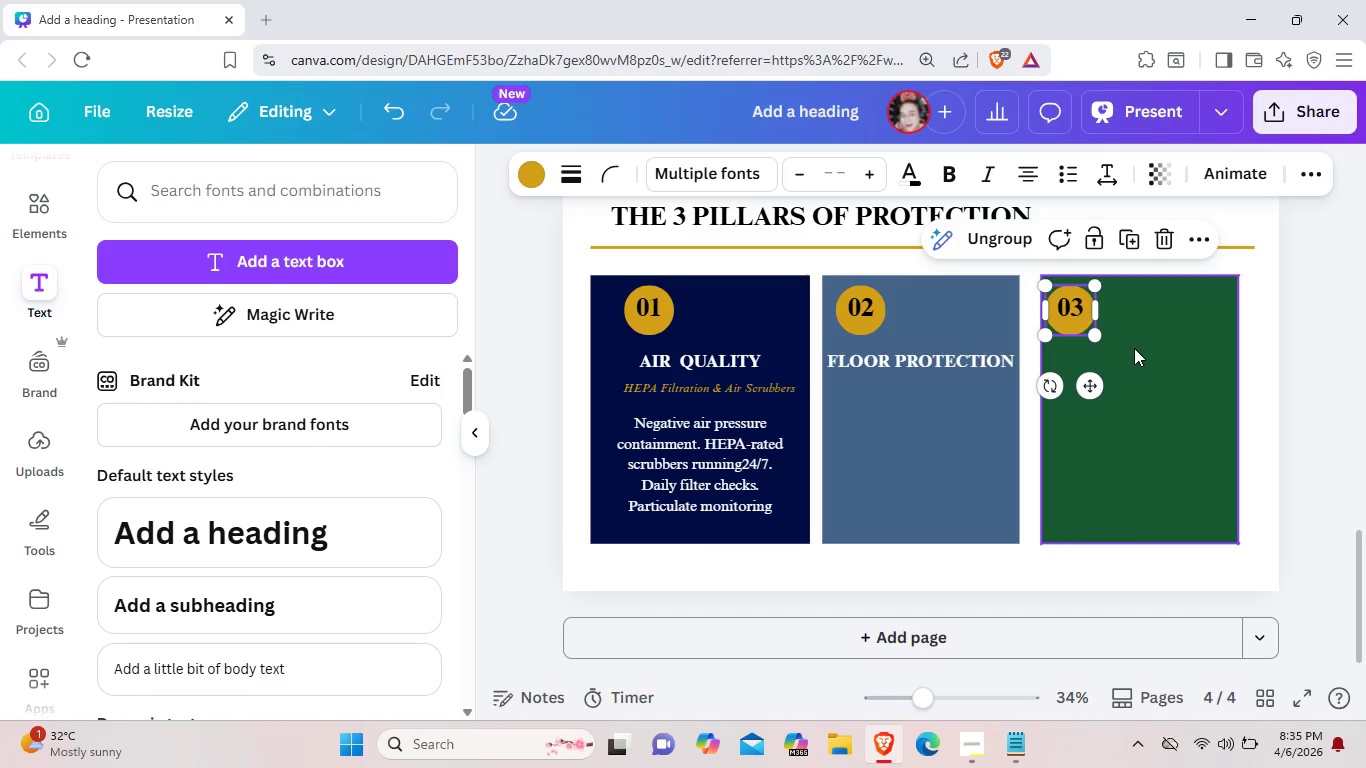 
left_click([1134, 348])
 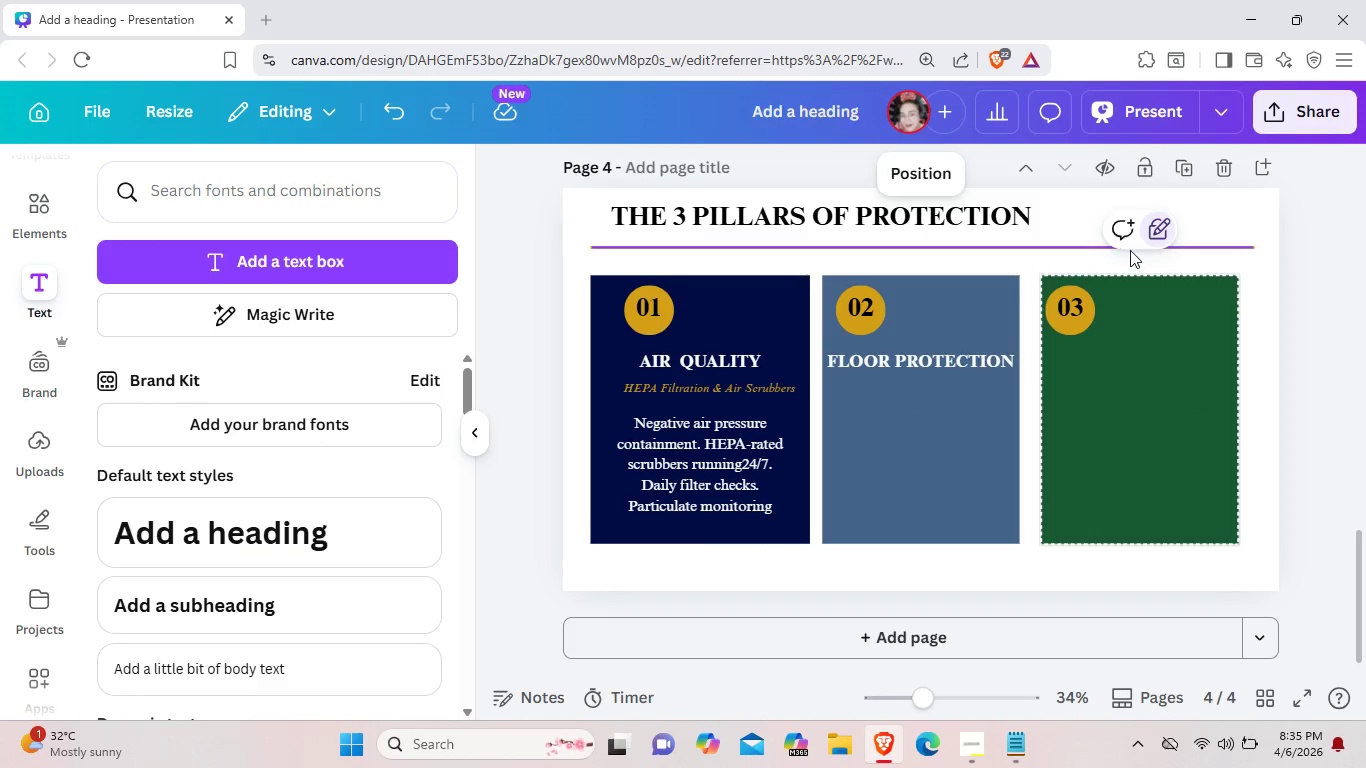 
left_click([1152, 231])
 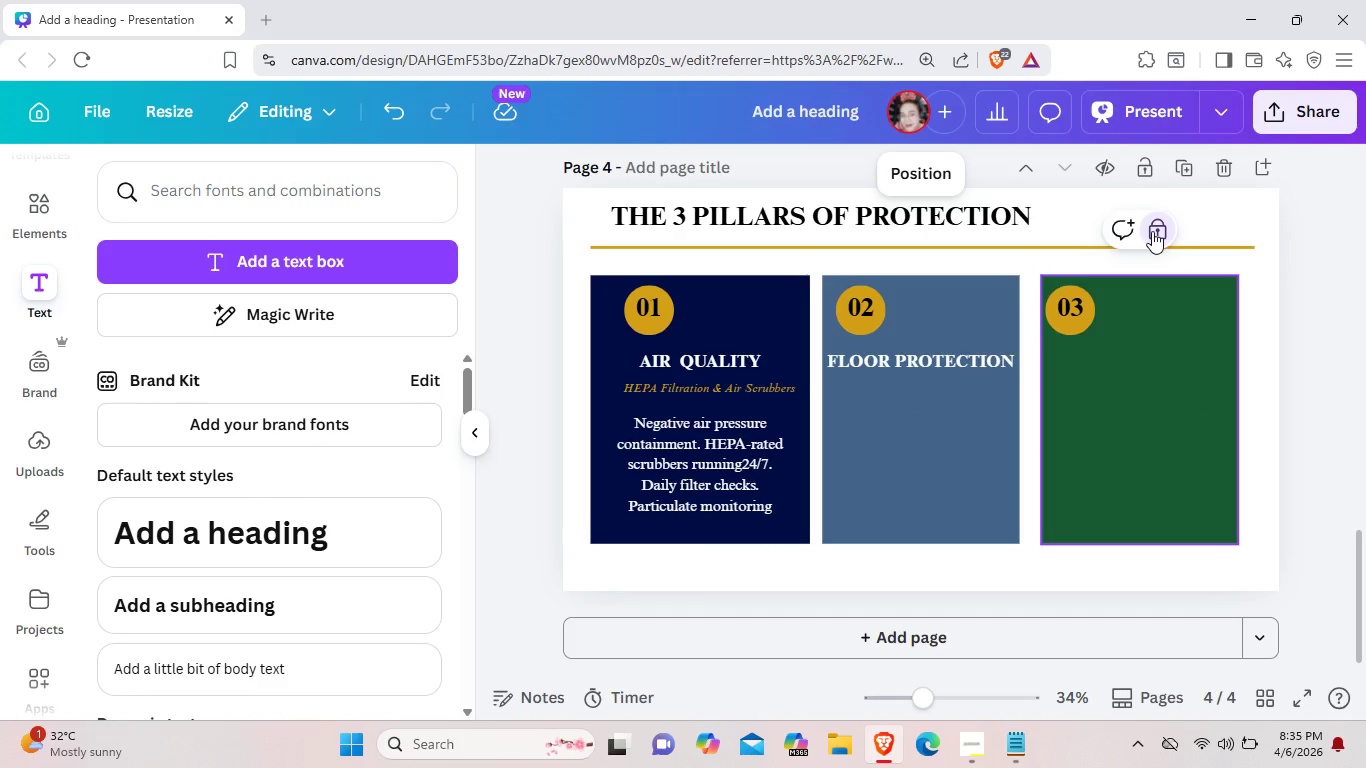 
left_click([1152, 231])
 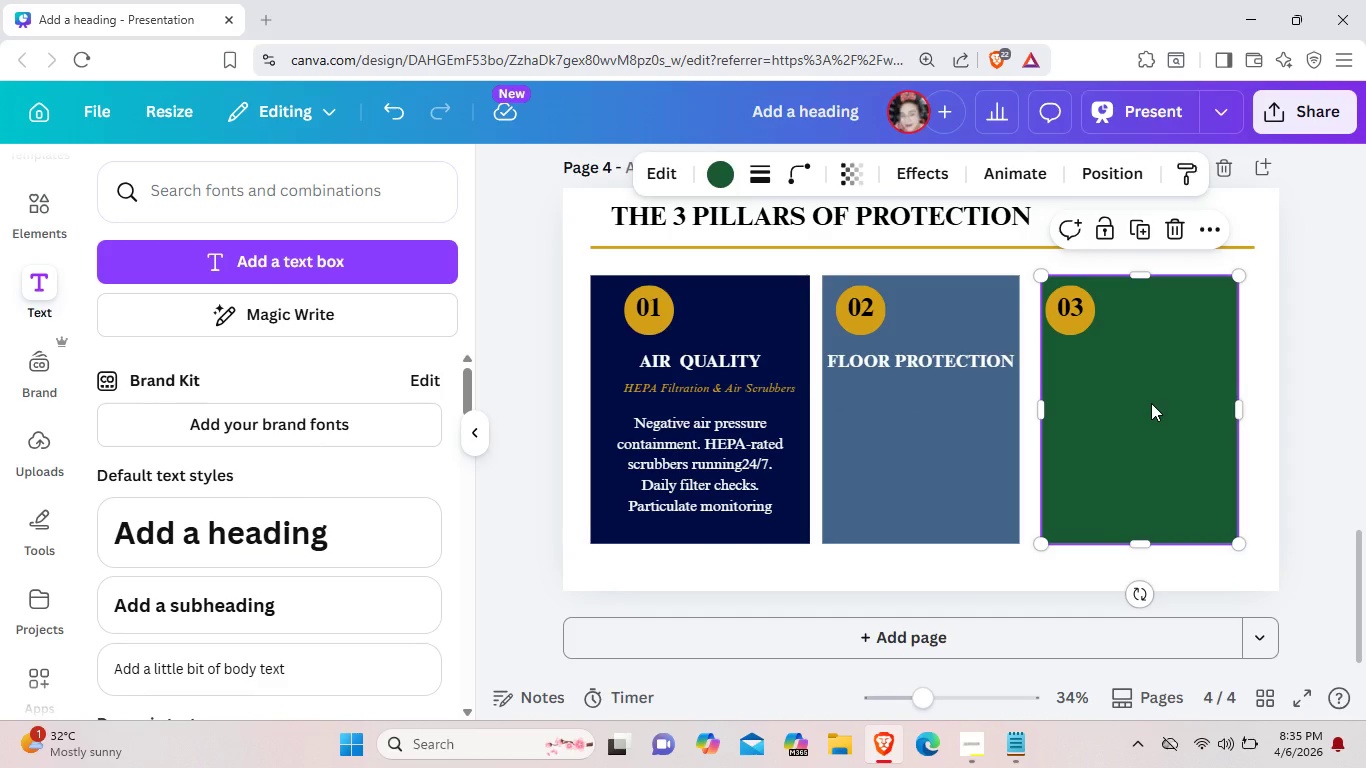 
left_click_drag(start_coordinate=[1151, 403], to_coordinate=[1172, 405])
 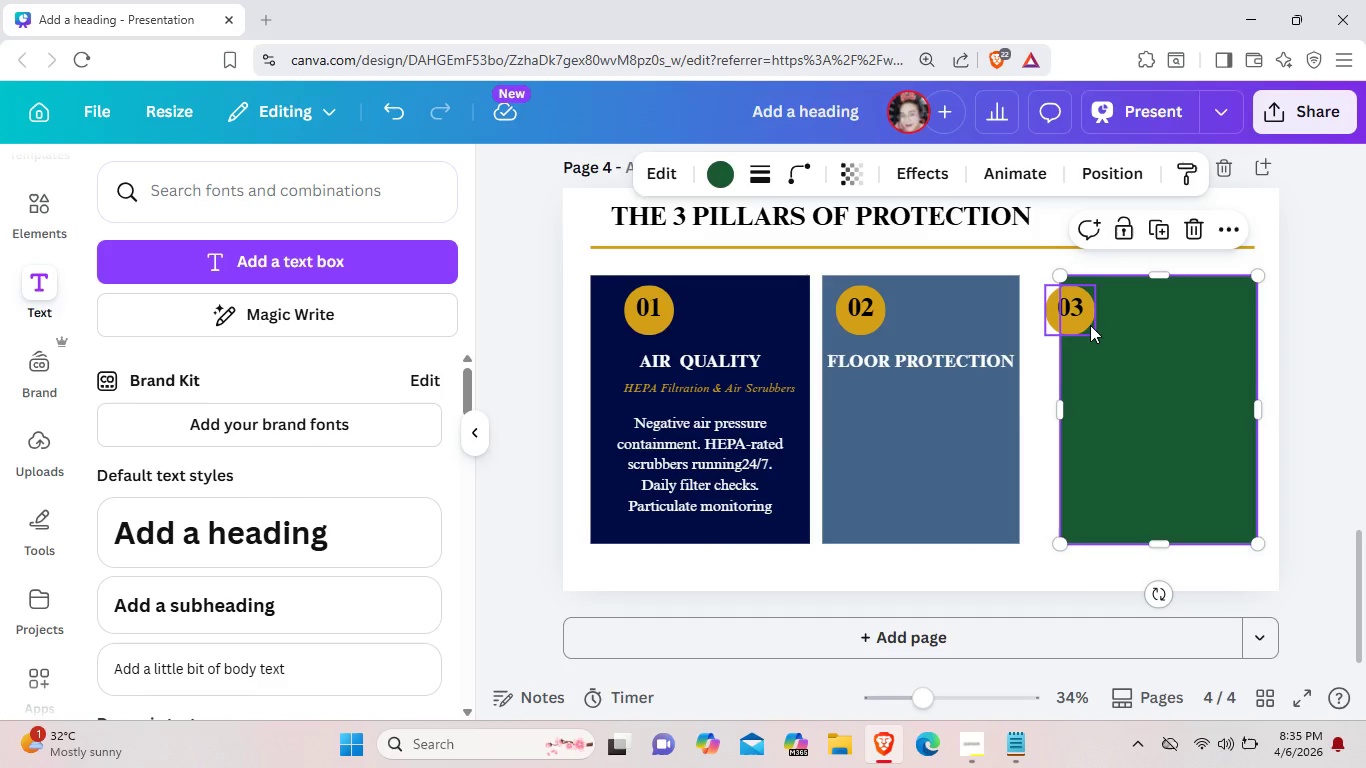 
wait(7.09)
 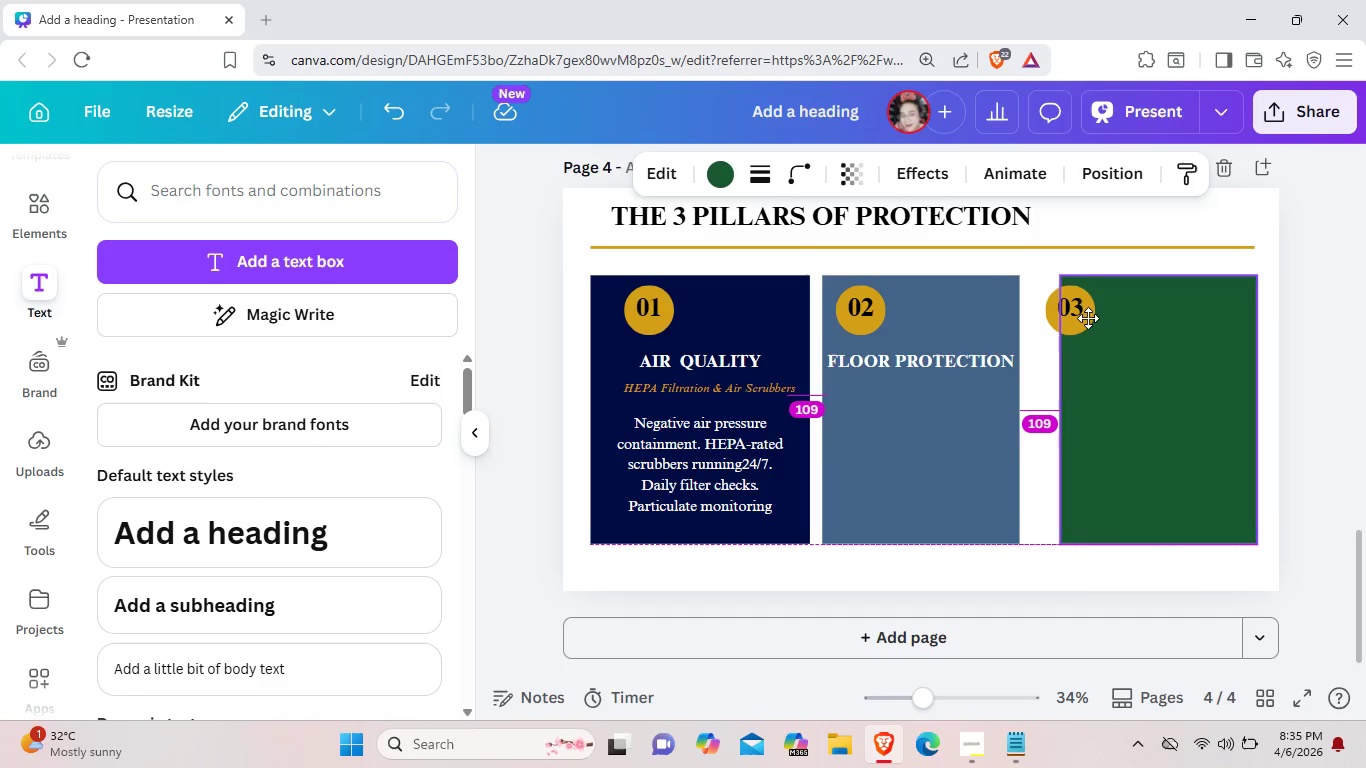 
left_click([1084, 322])
 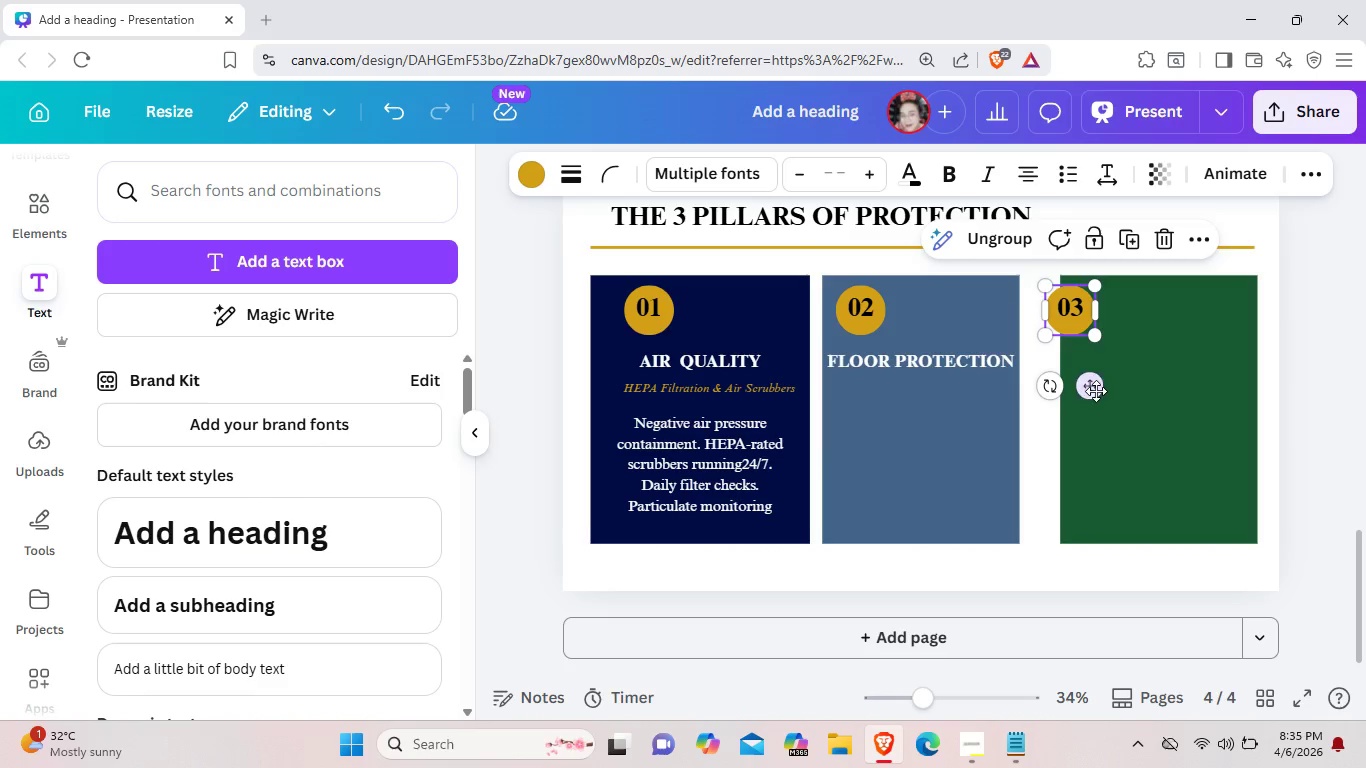 
left_click_drag(start_coordinate=[1090, 389], to_coordinate=[1113, 388])
 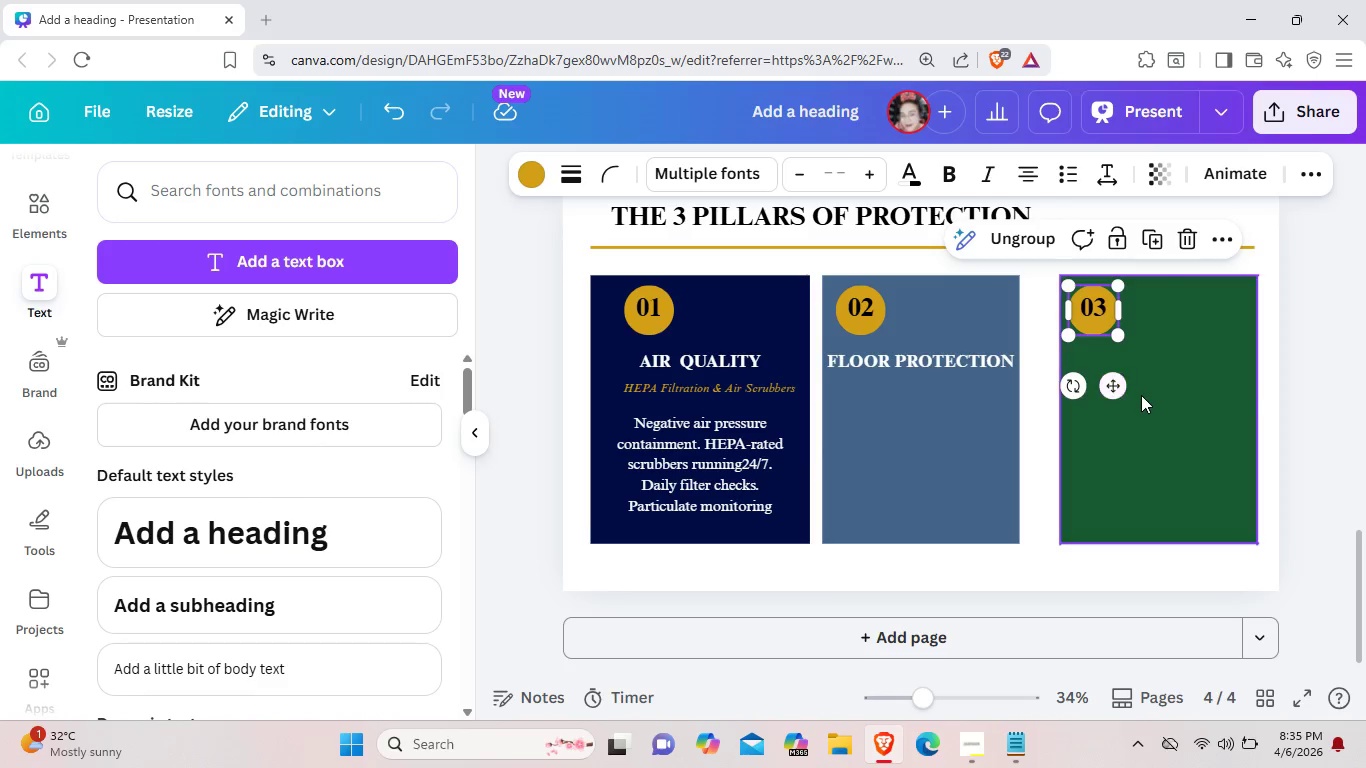 
left_click([1141, 395])
 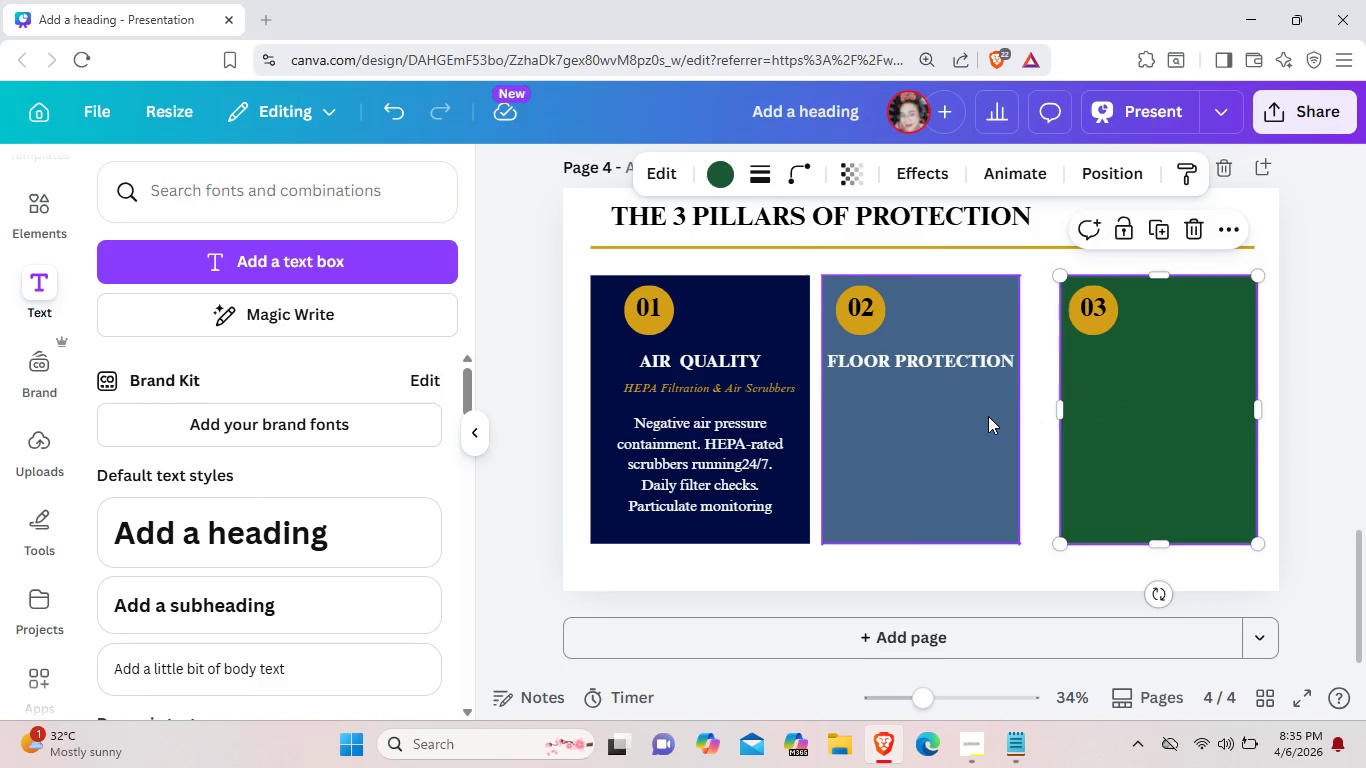 
left_click([988, 416])
 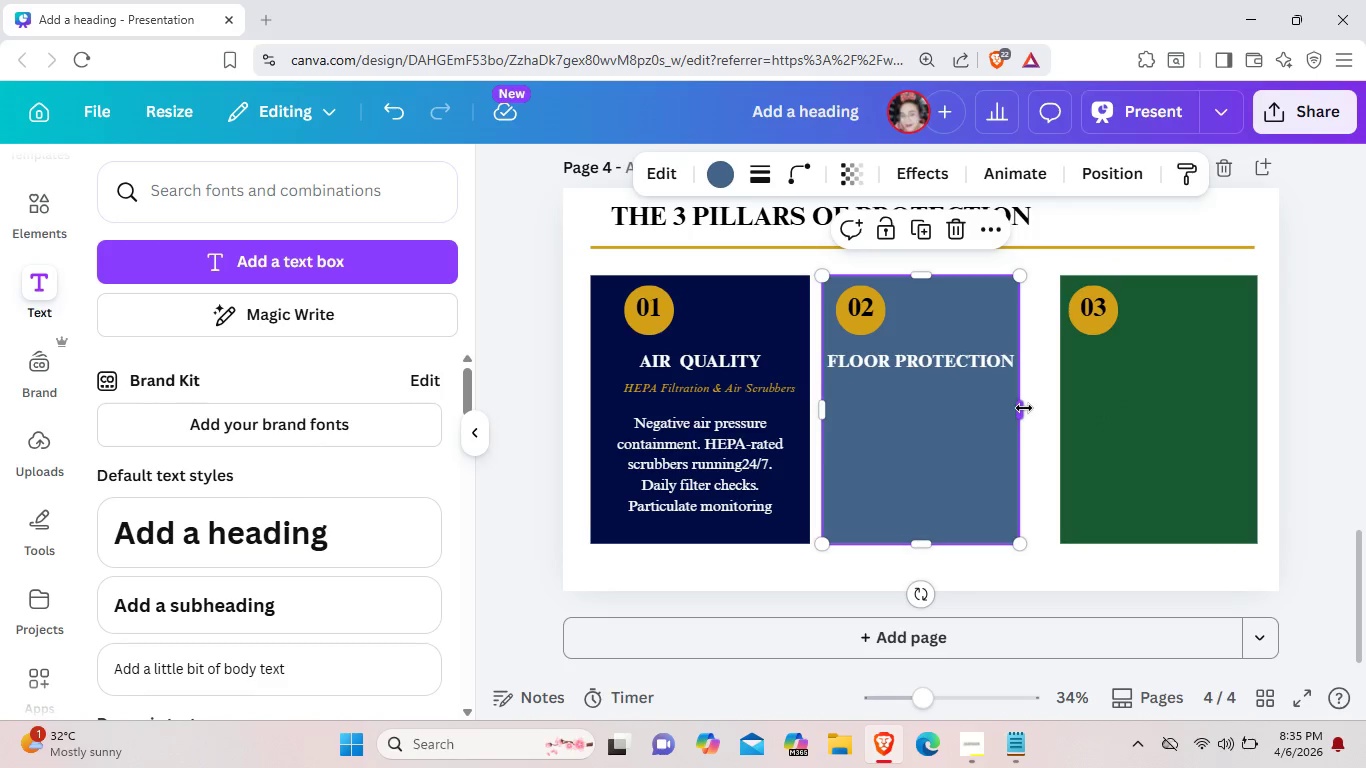 
left_click_drag(start_coordinate=[1024, 408], to_coordinate=[1033, 408])
 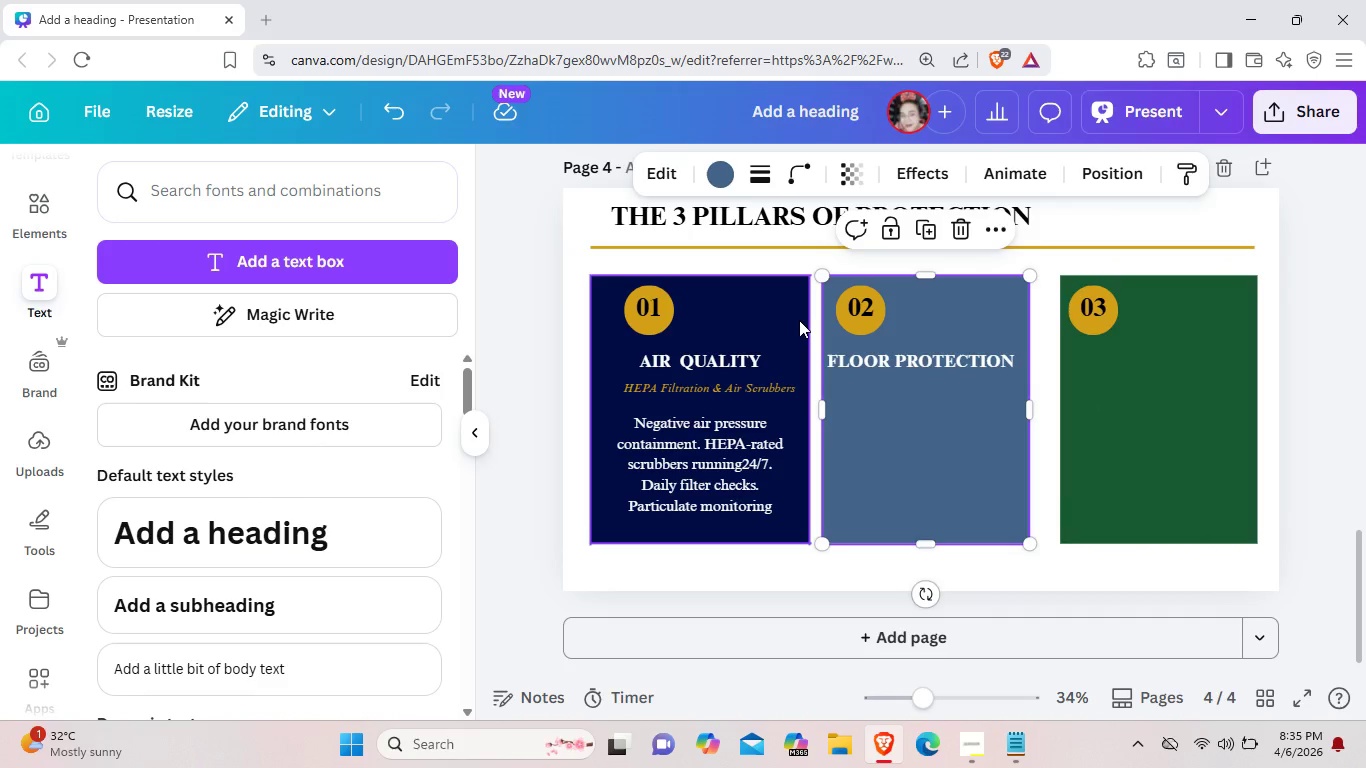 
left_click([799, 320])
 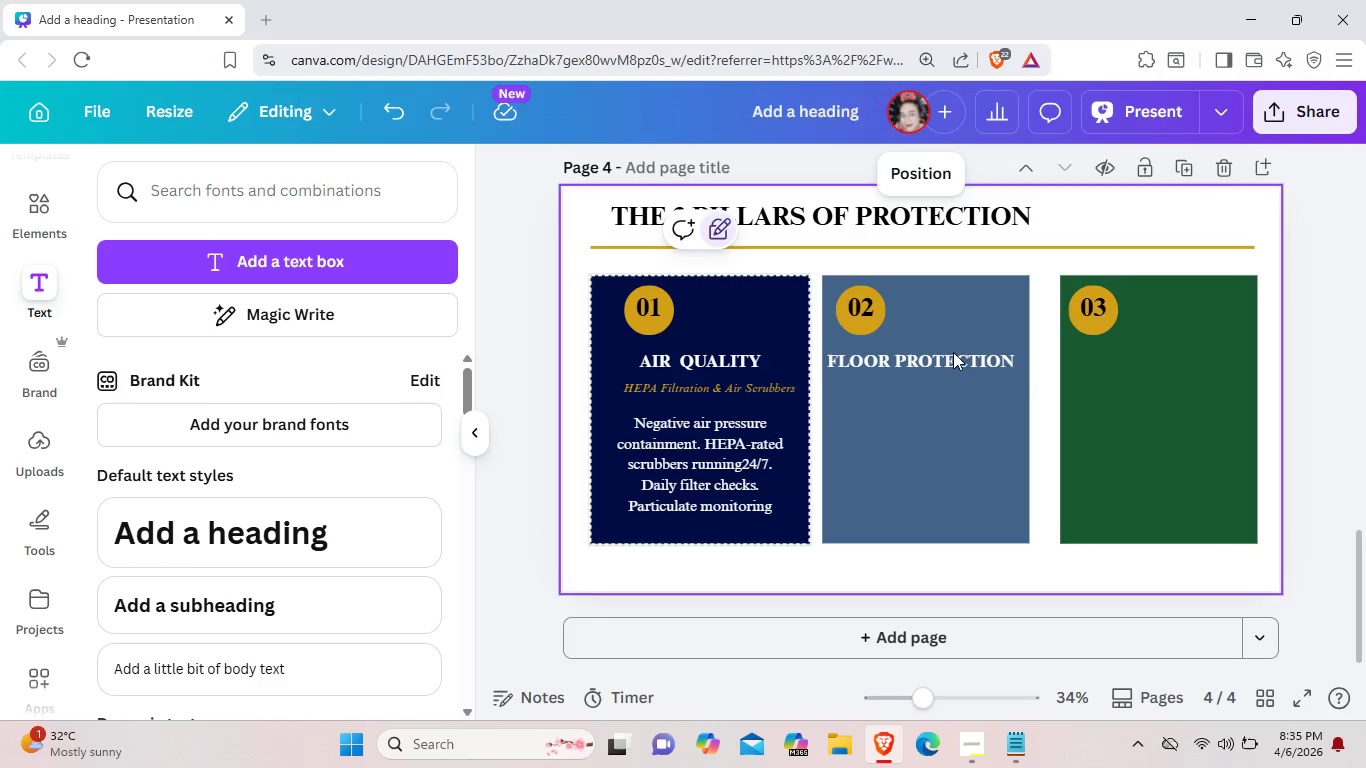 
left_click([1115, 387])
 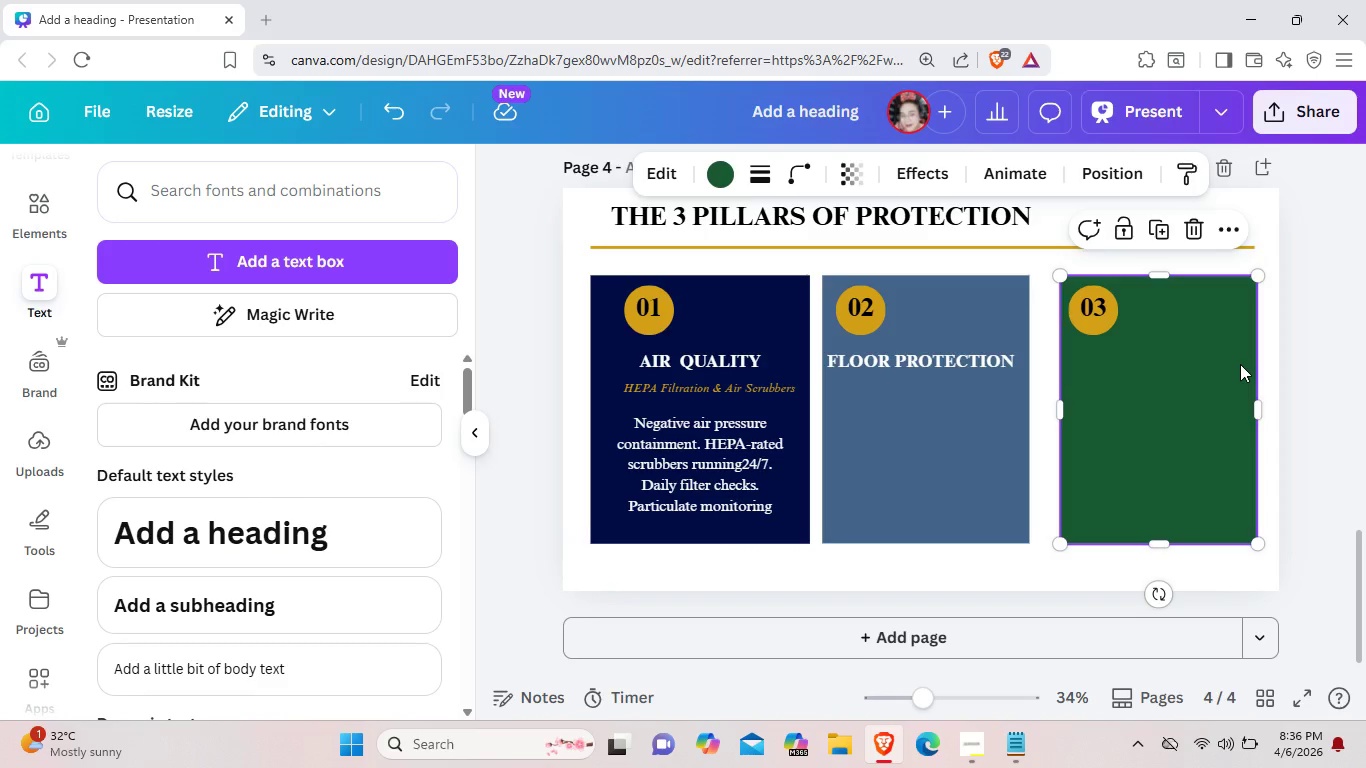 
wait(22.58)
 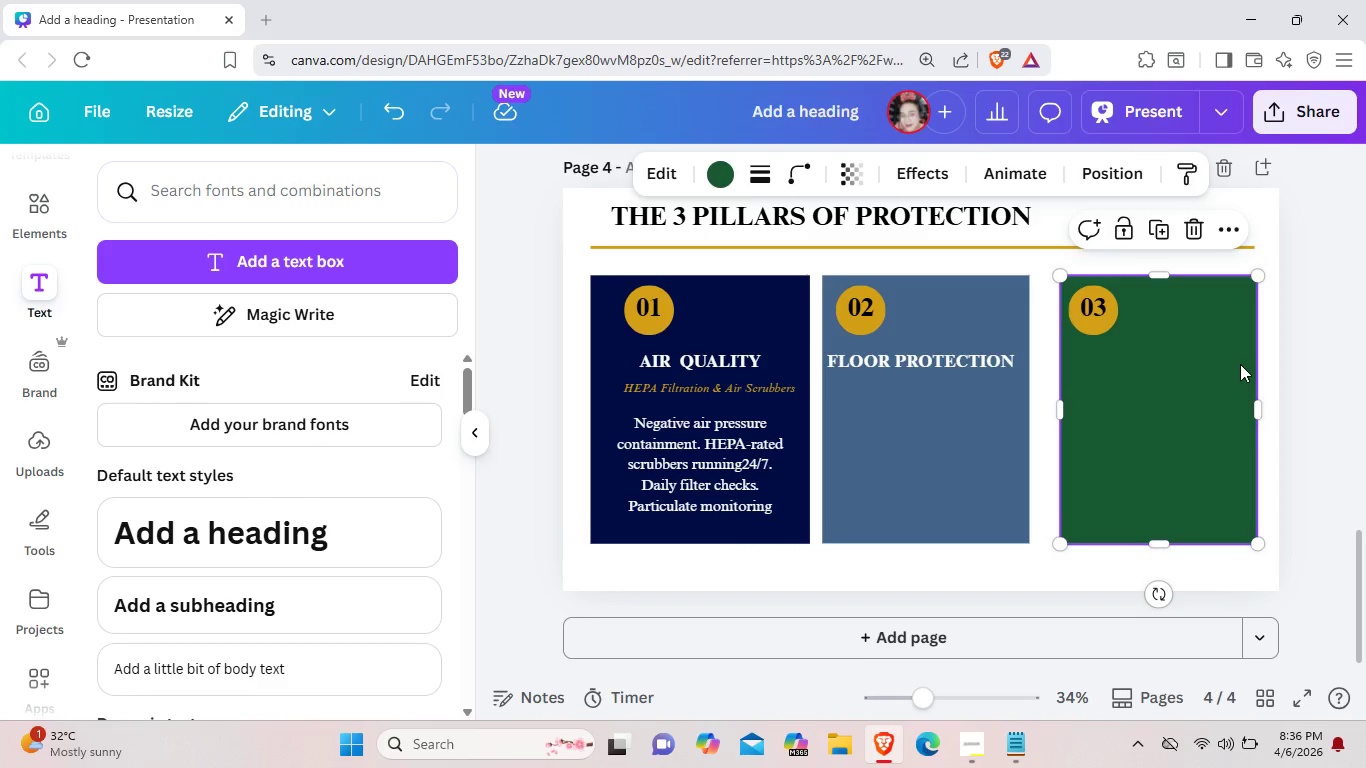 
left_click([792, 328])
 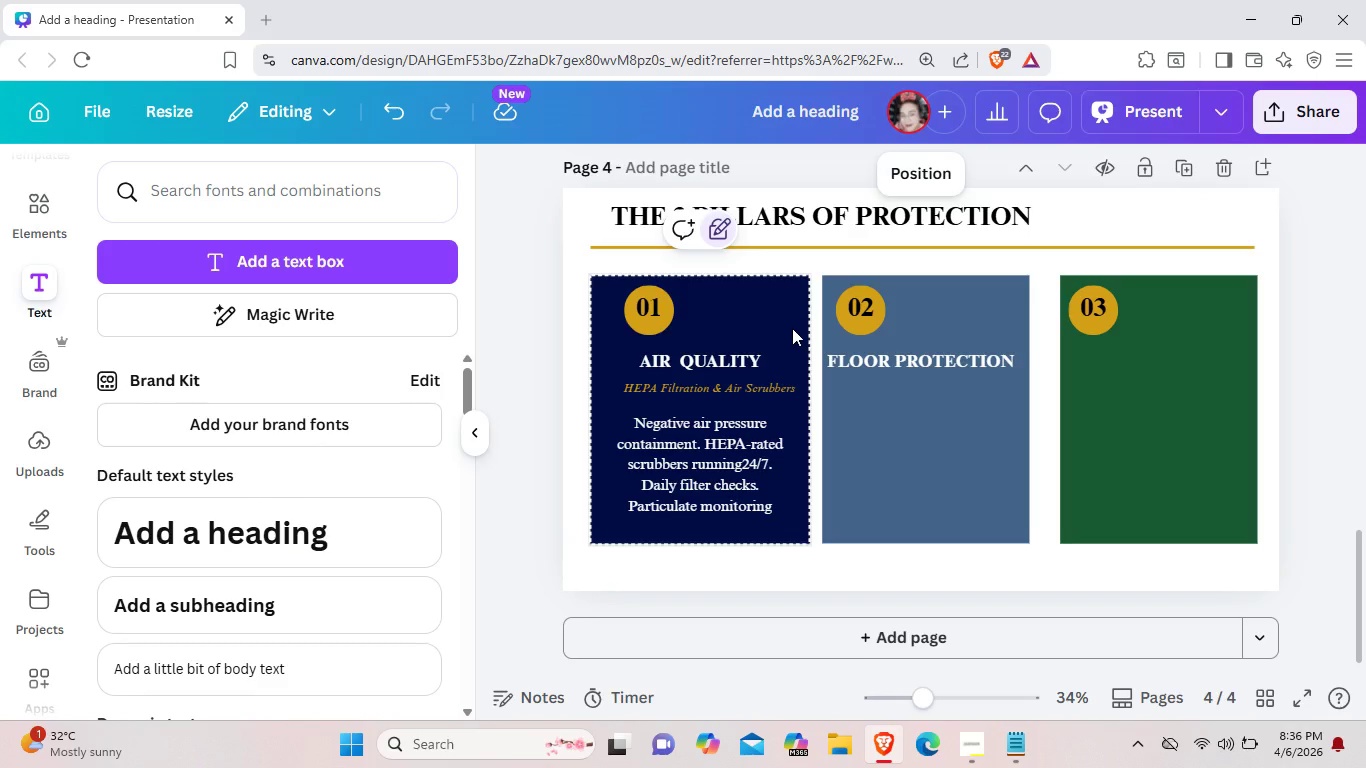 
wait(18.95)
 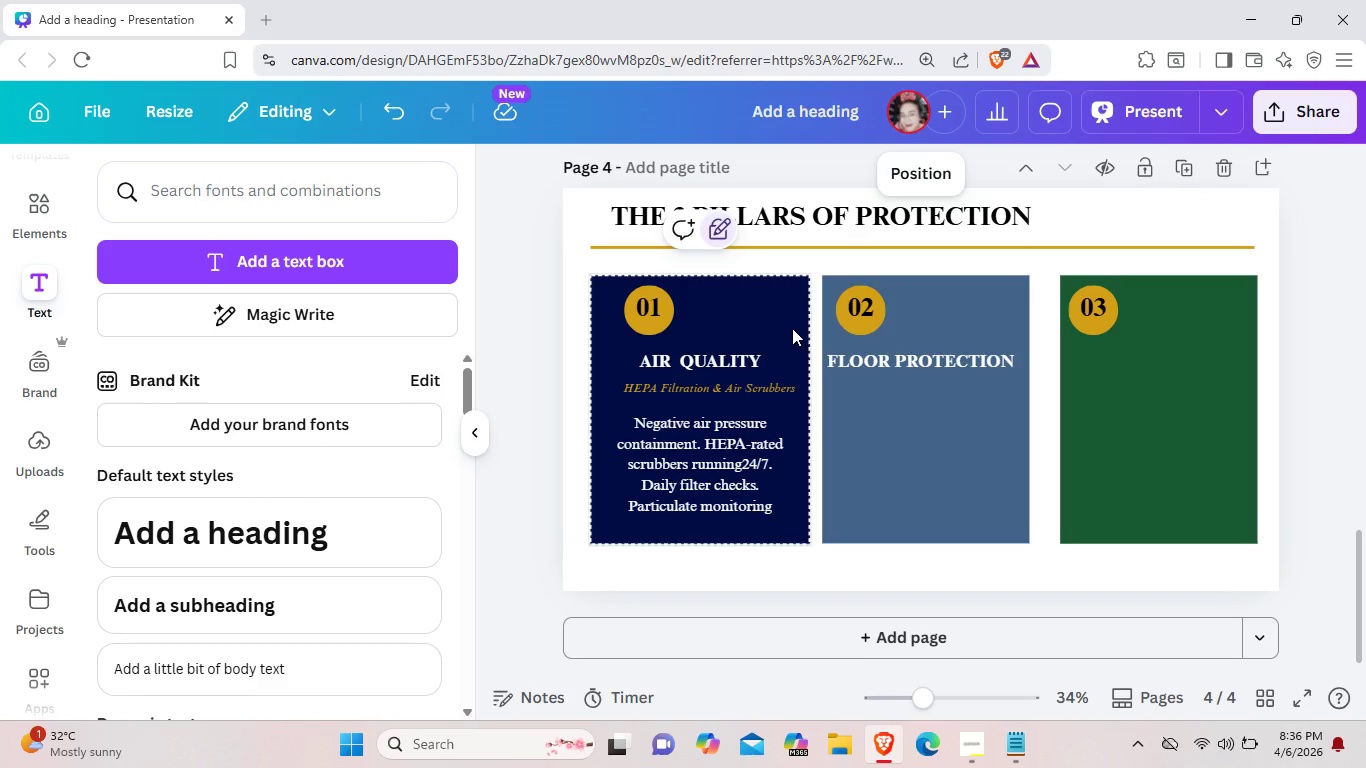 
left_click([1104, 434])
 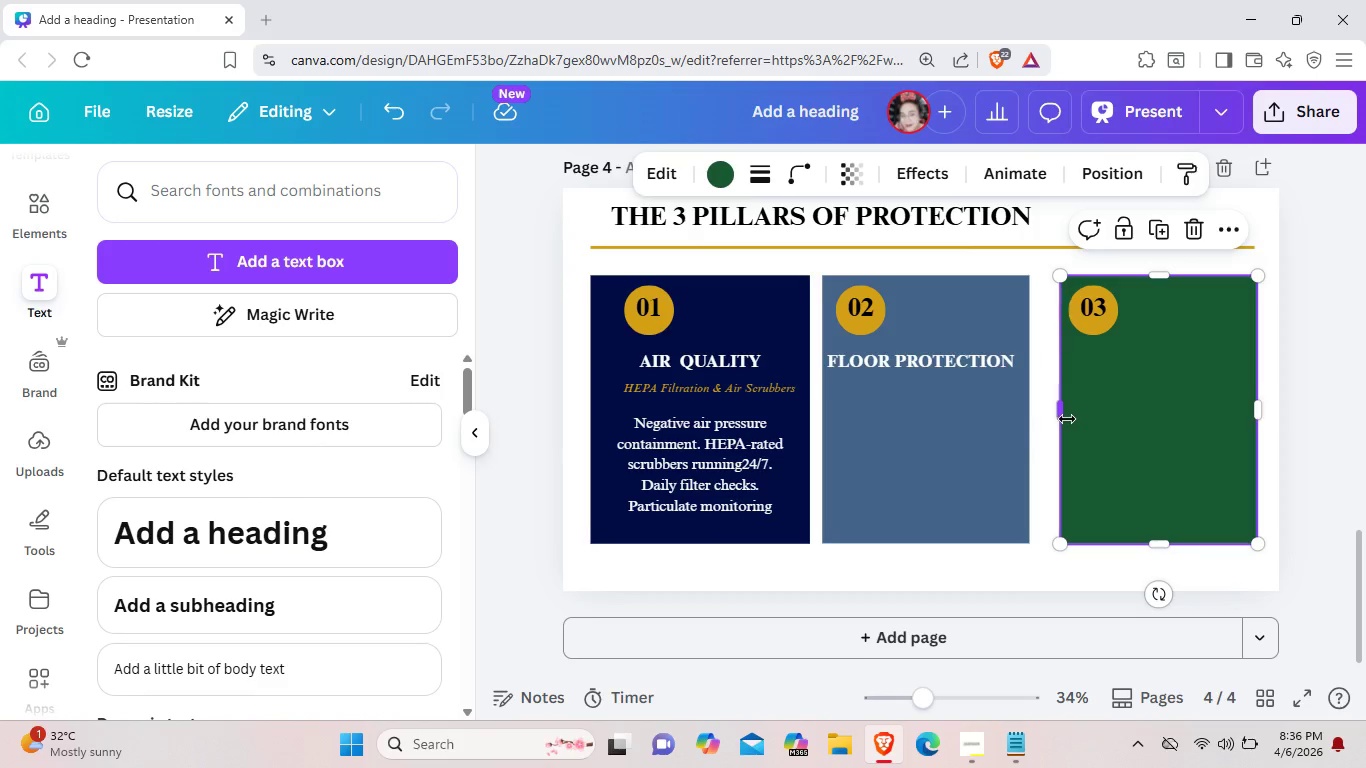 
left_click_drag(start_coordinate=[1067, 419], to_coordinate=[1055, 416])
 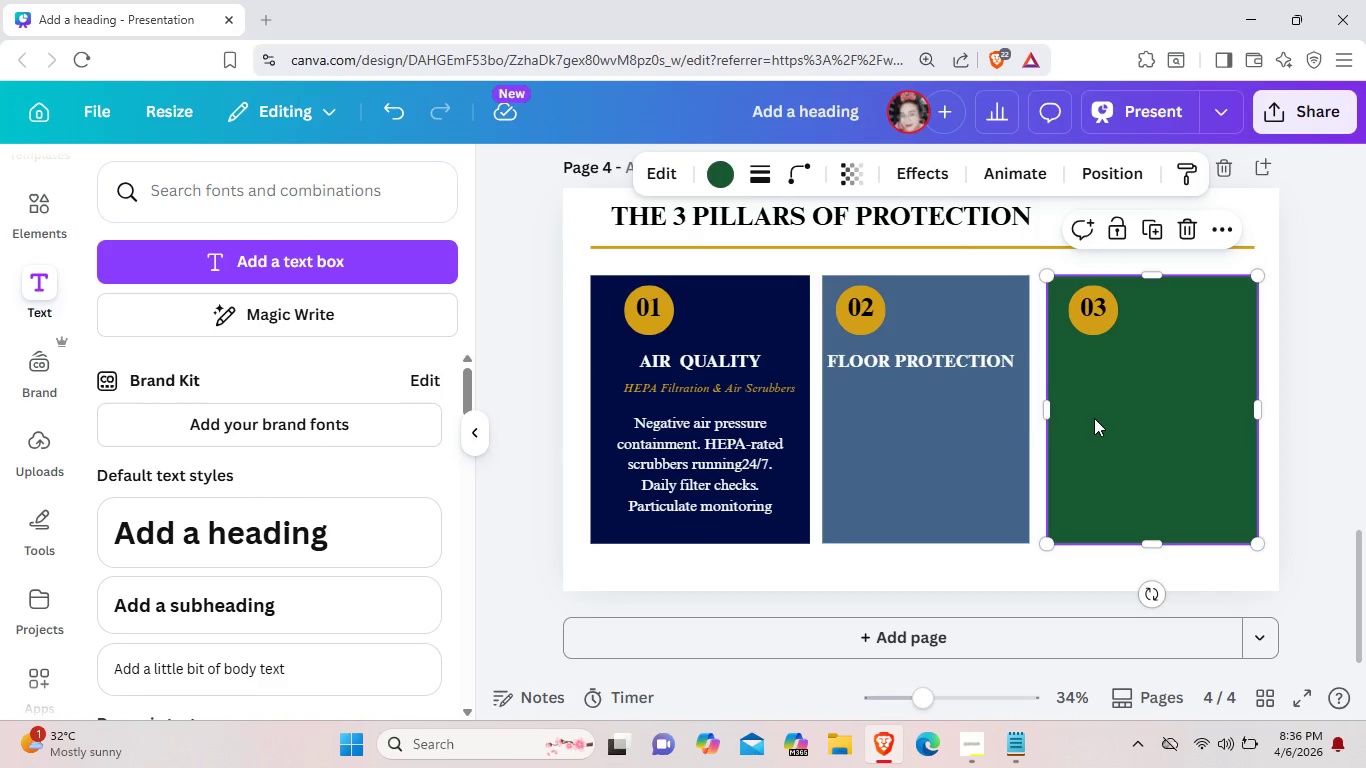 
left_click([1094, 418])
 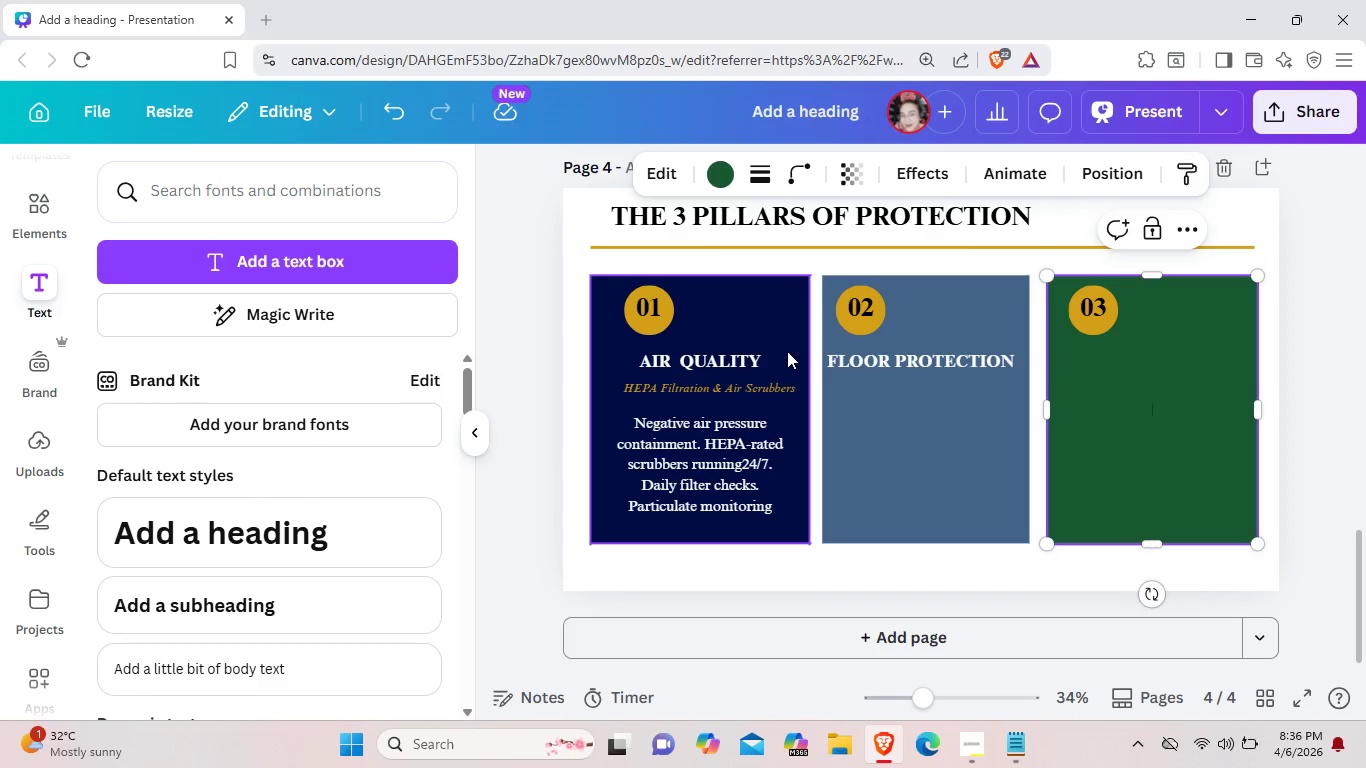 
left_click([787, 342])
 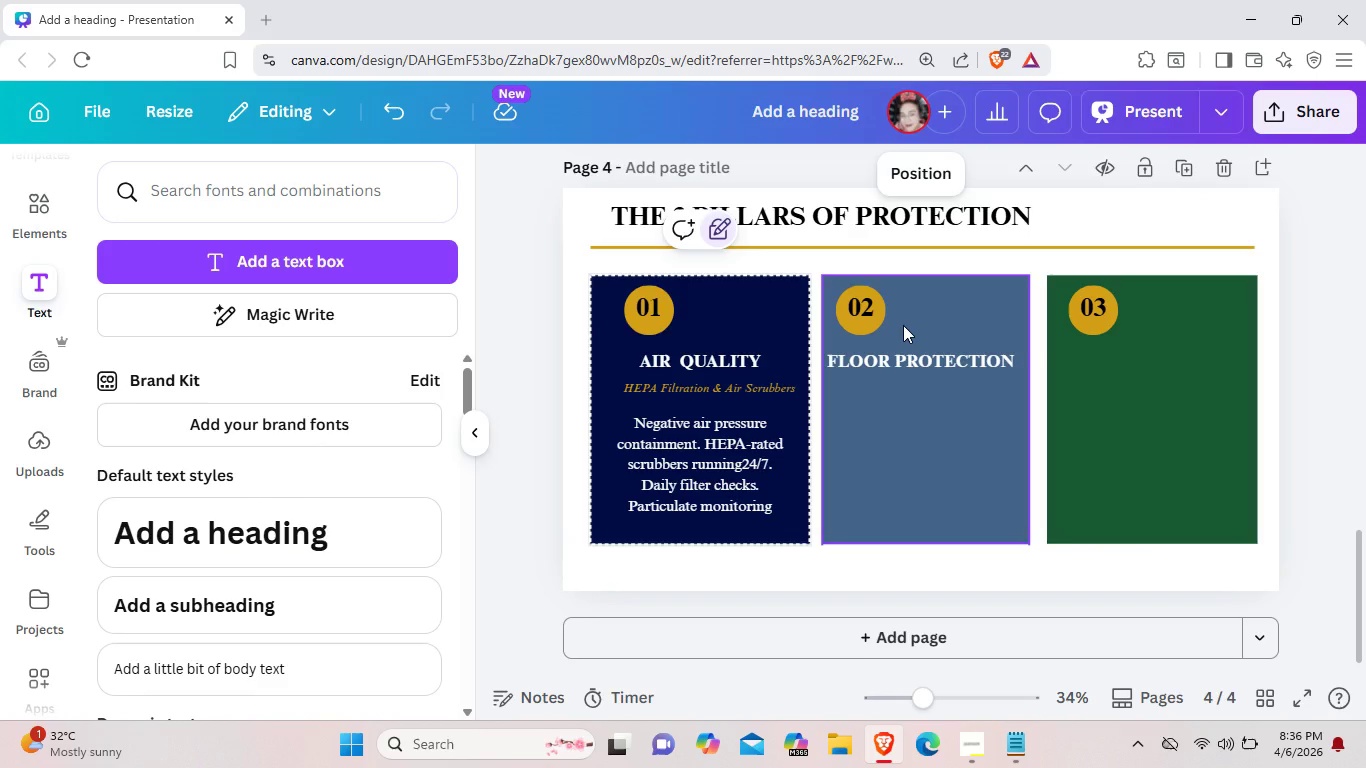 
wait(13.12)
 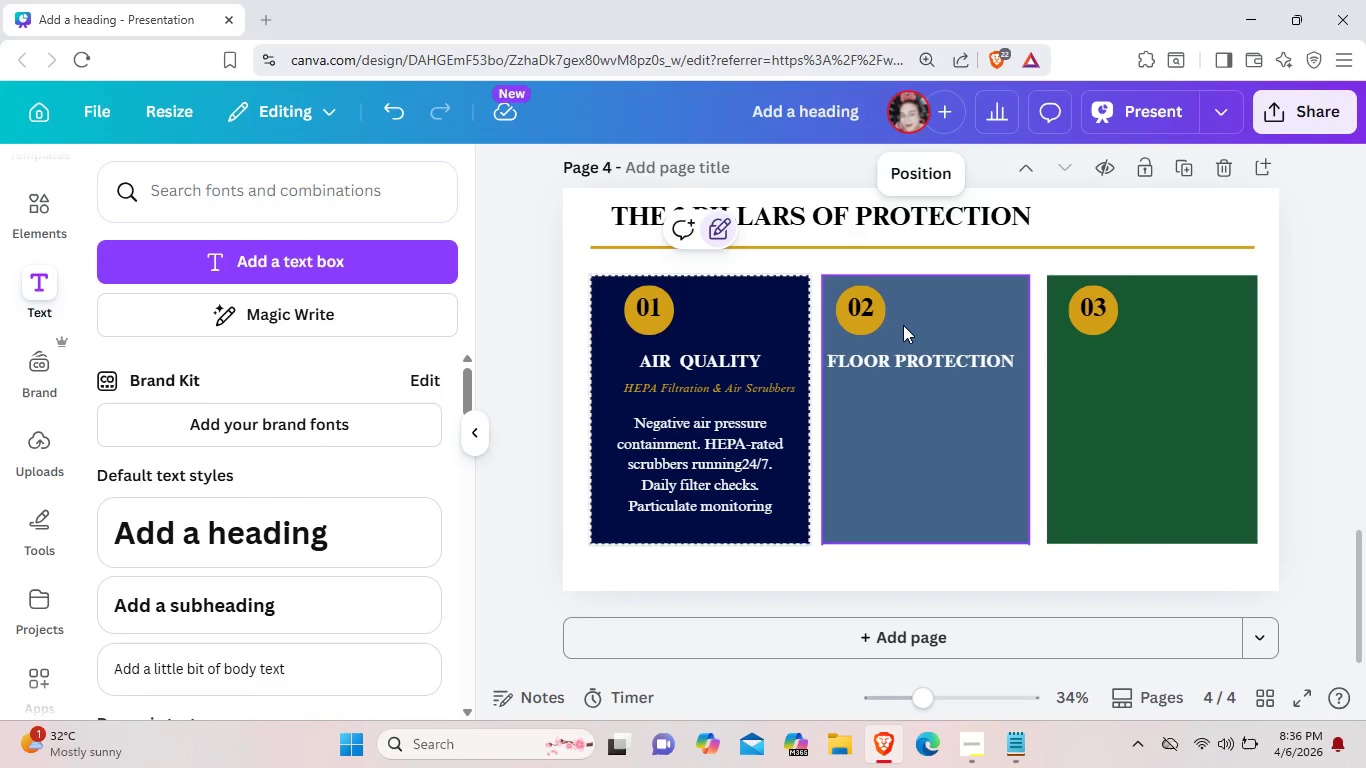 
right_click([759, 320])
 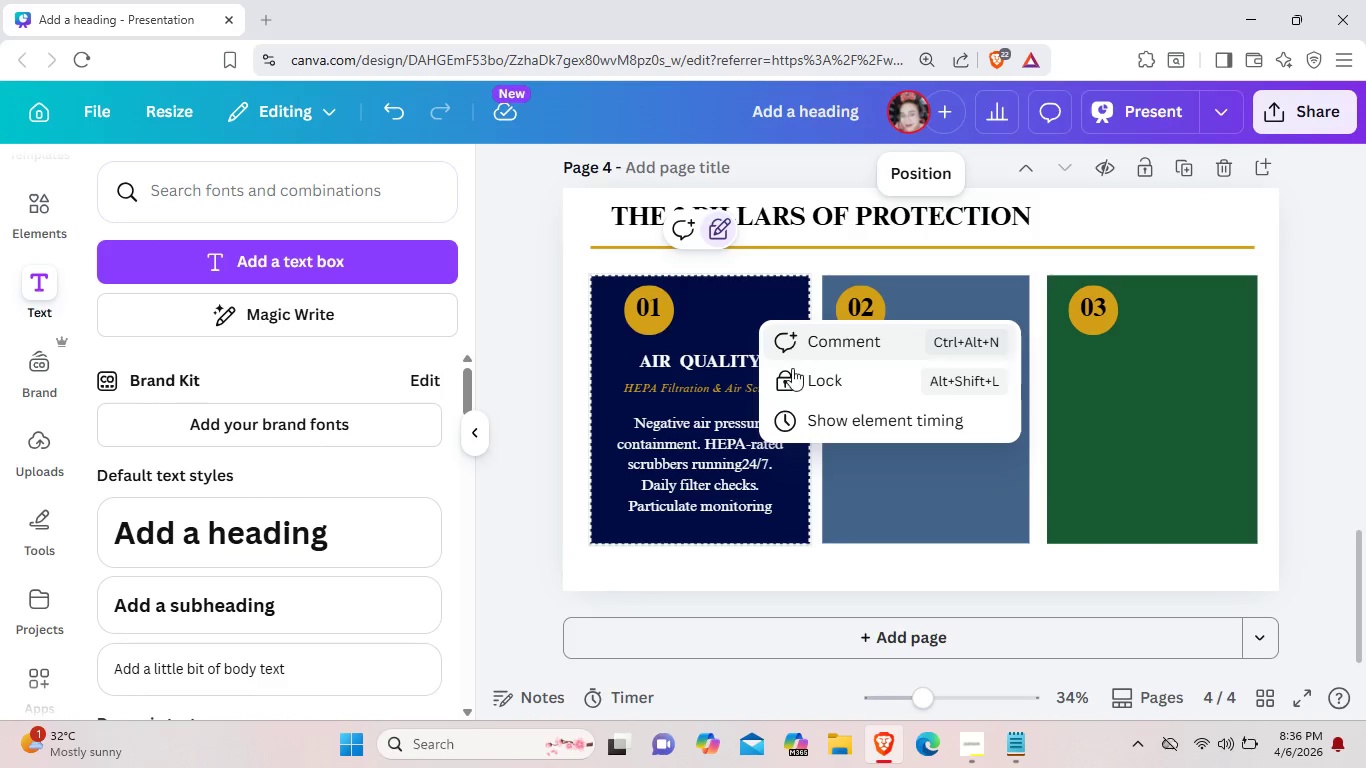 
left_click([792, 374])
 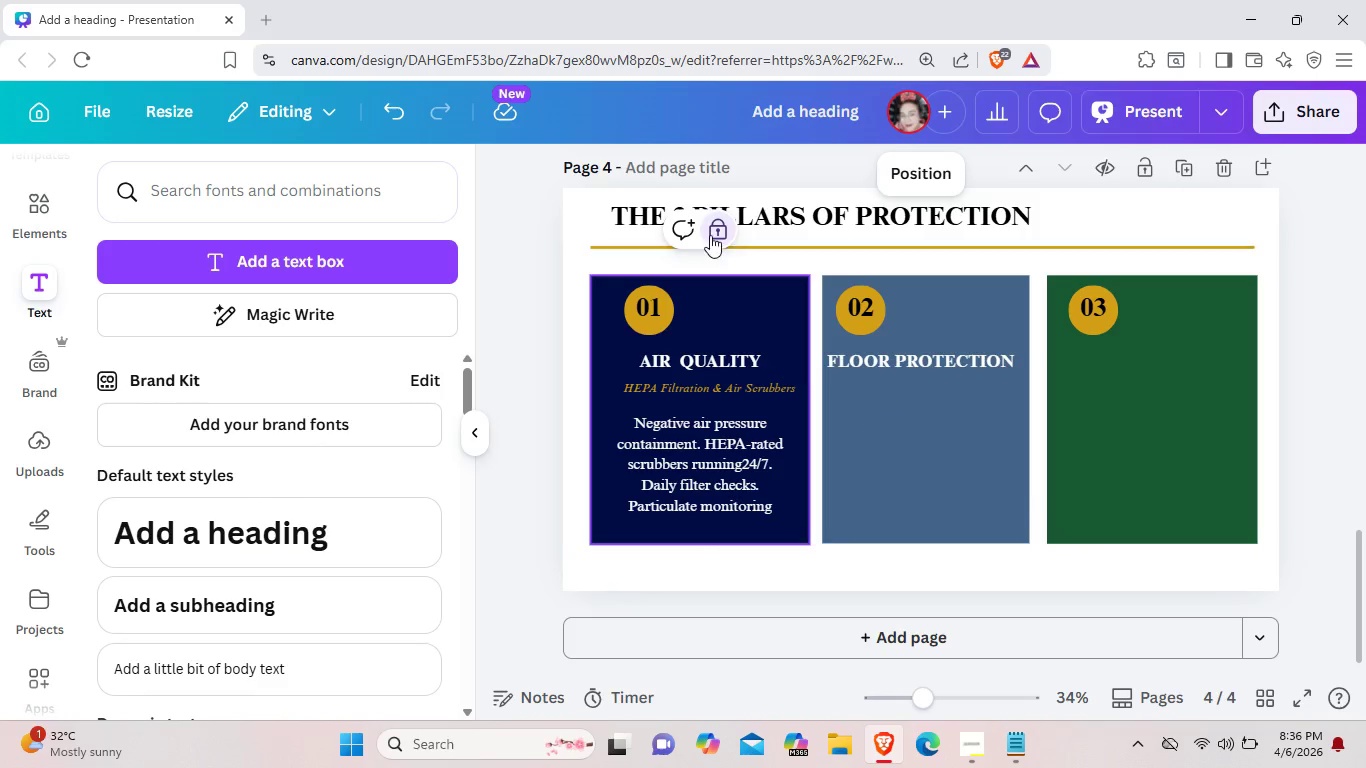 
left_click([710, 235])
 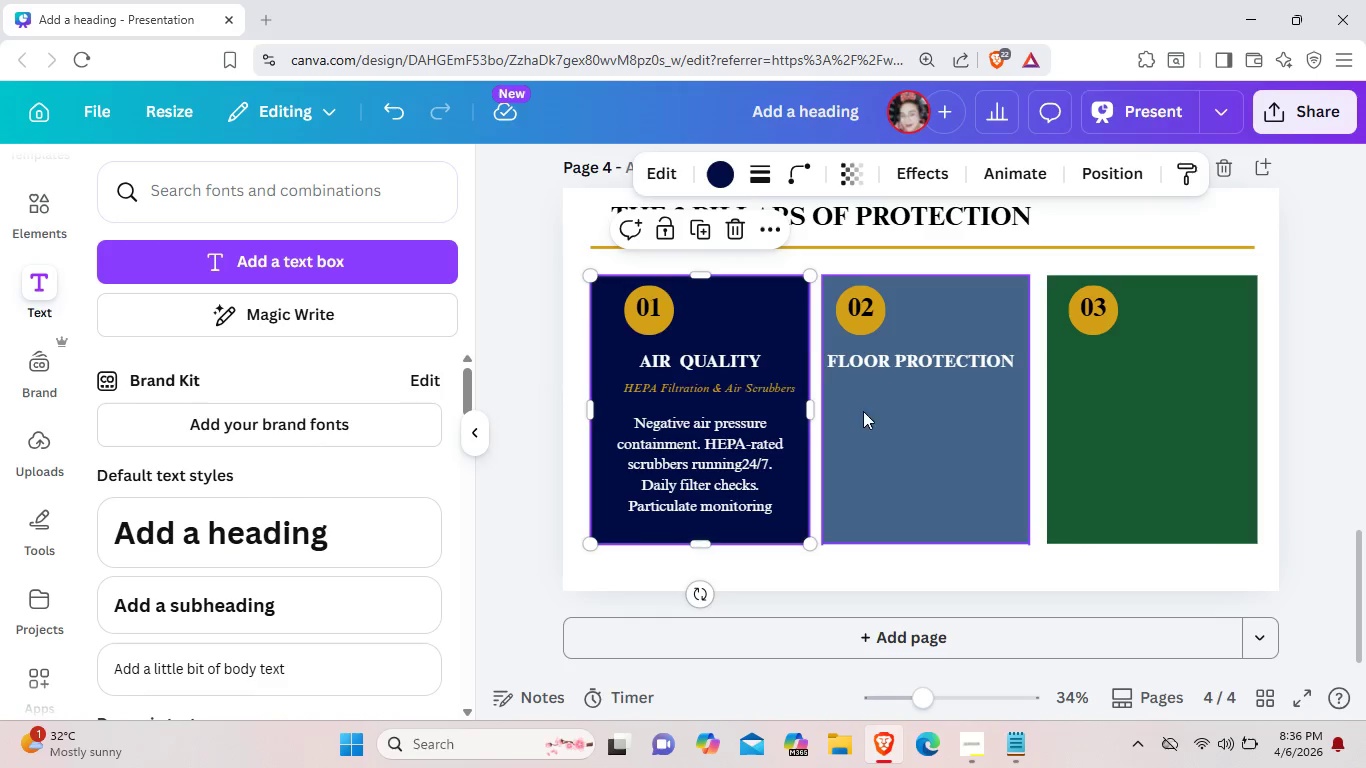 
left_click([751, 325])
 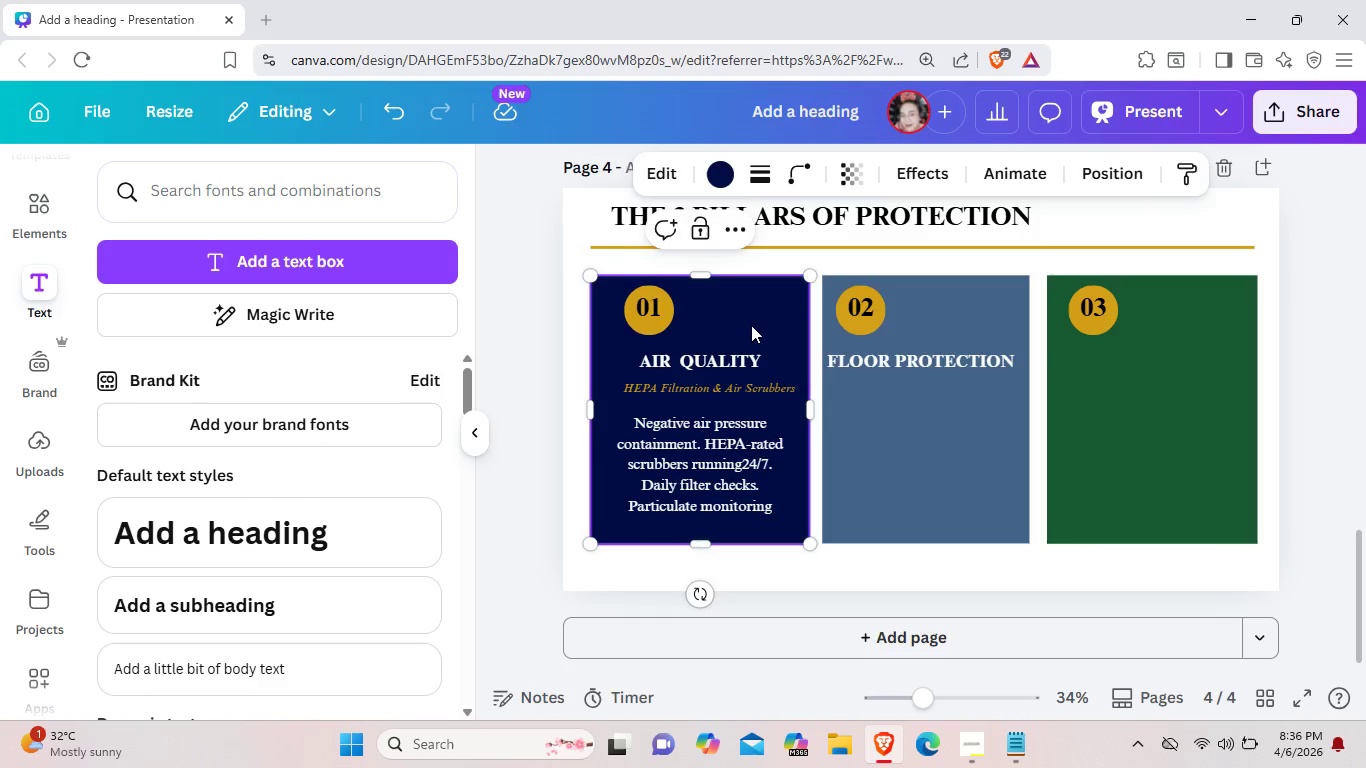 
right_click([751, 325])
 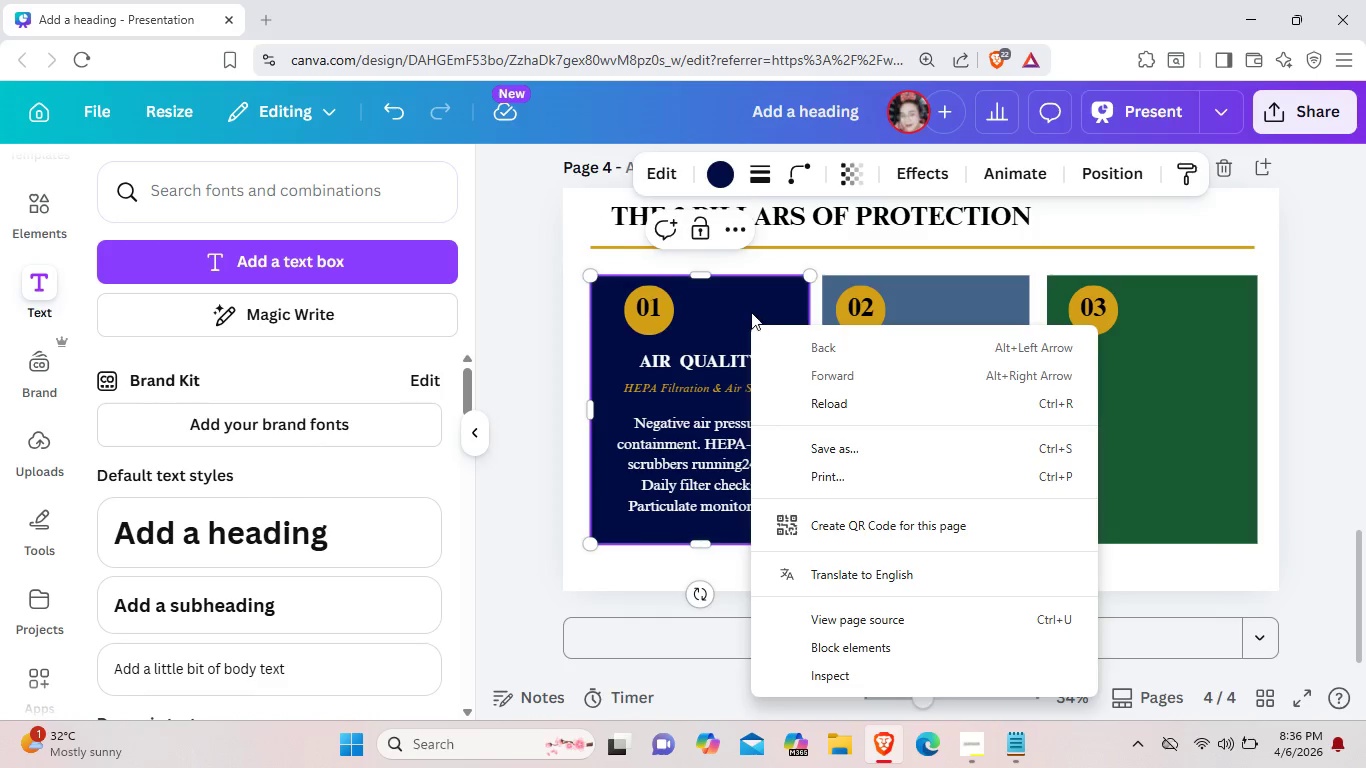 
left_click([751, 312])
 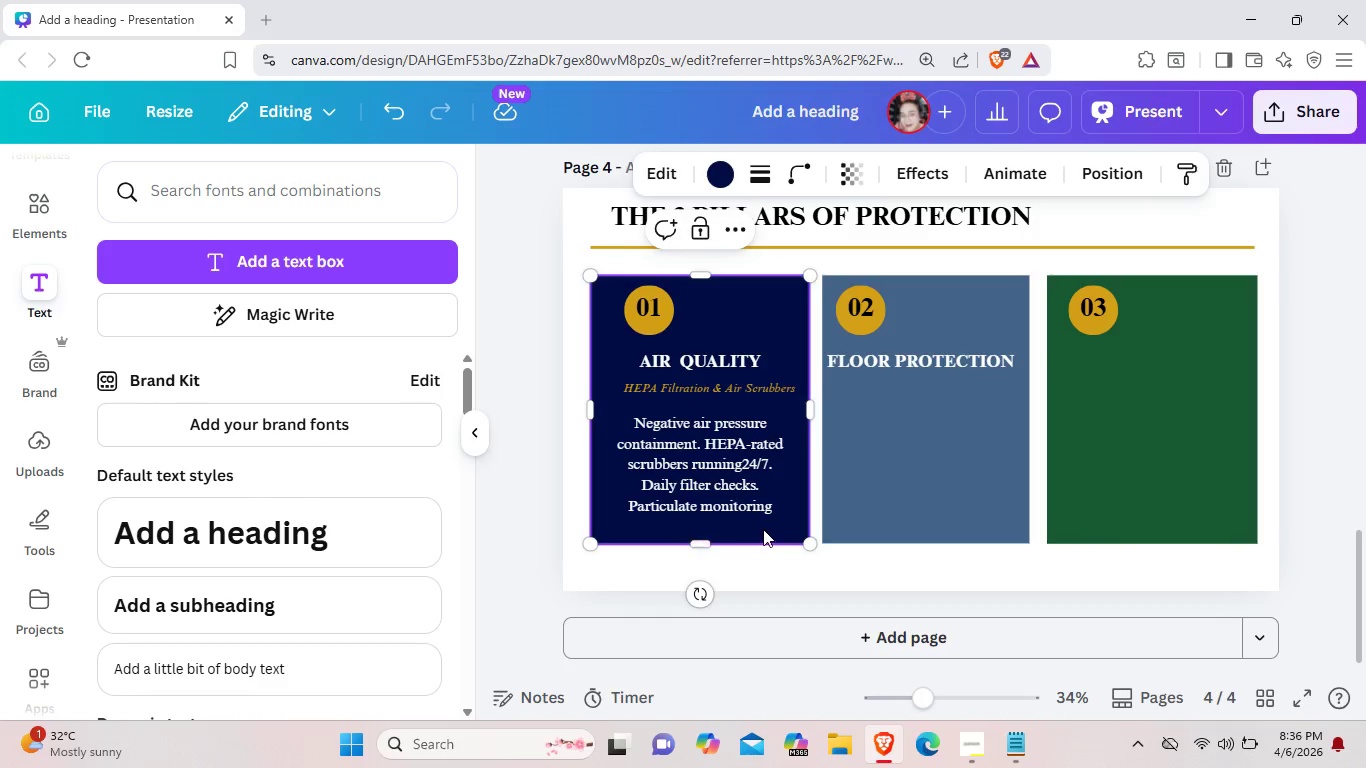 
left_click([764, 528])
 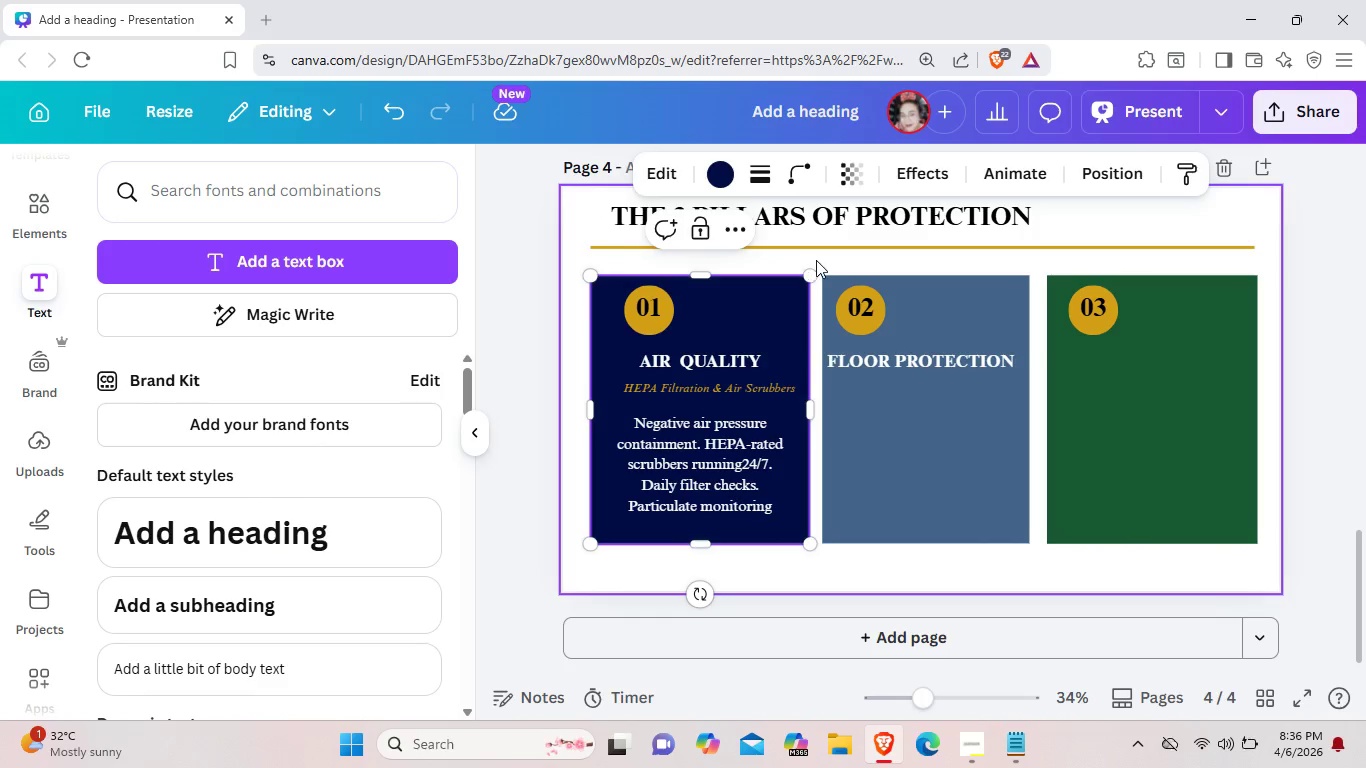 
left_click([835, 260])
 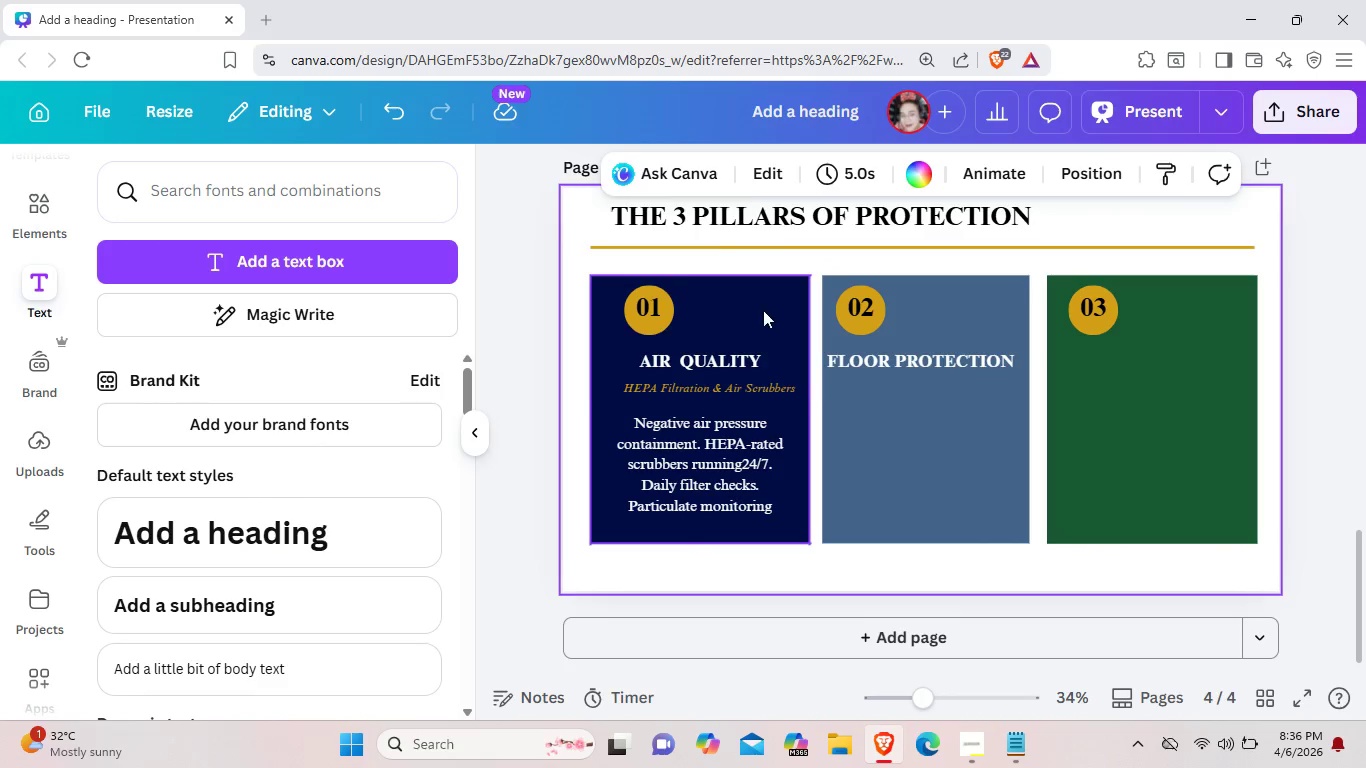 
left_click([763, 310])
 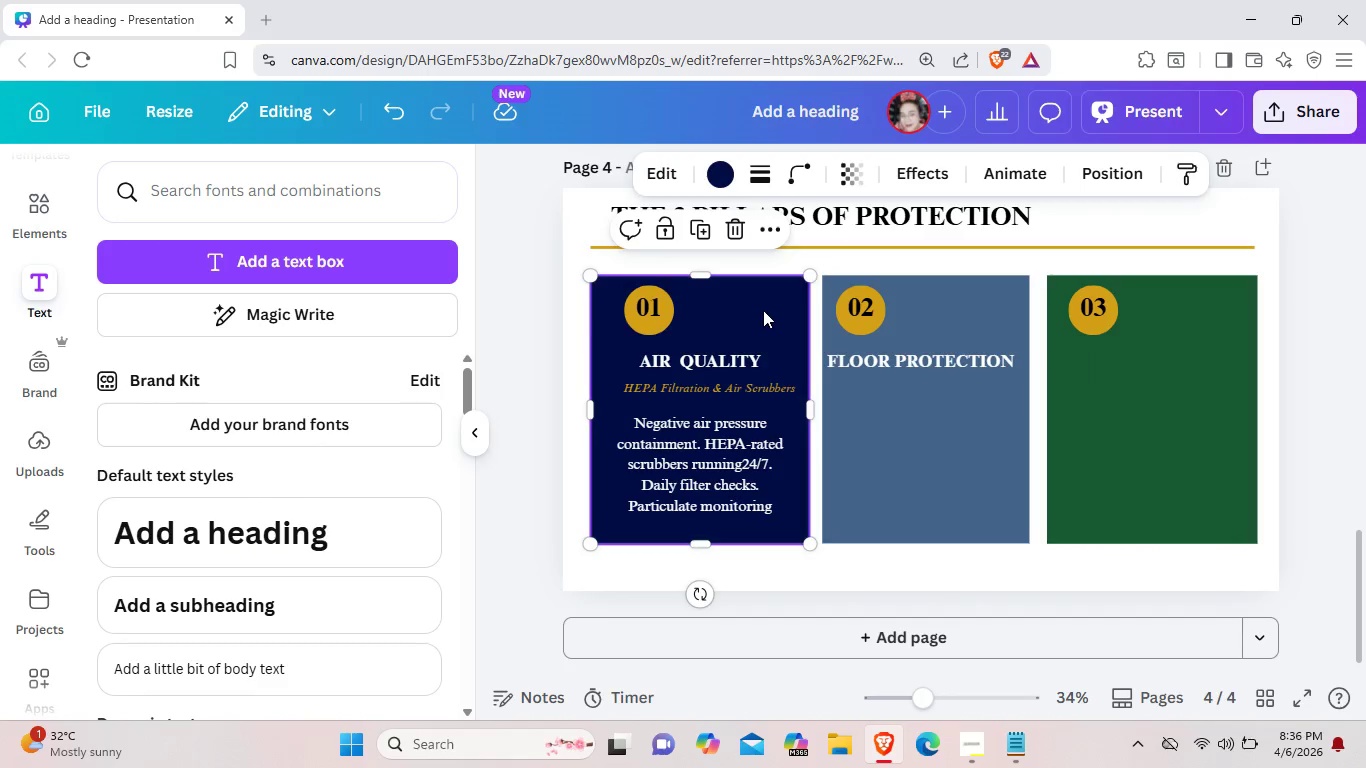 
right_click([763, 310])
 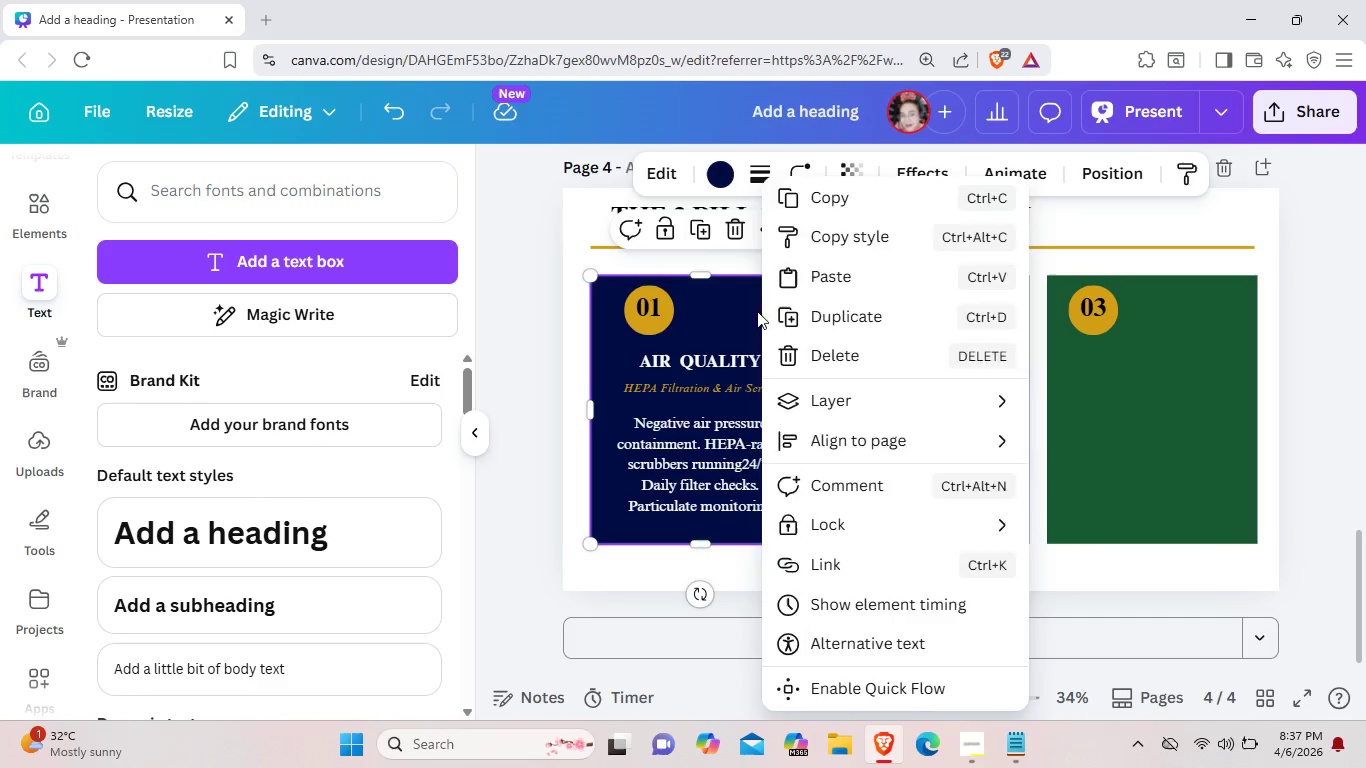 
left_click([757, 311])
 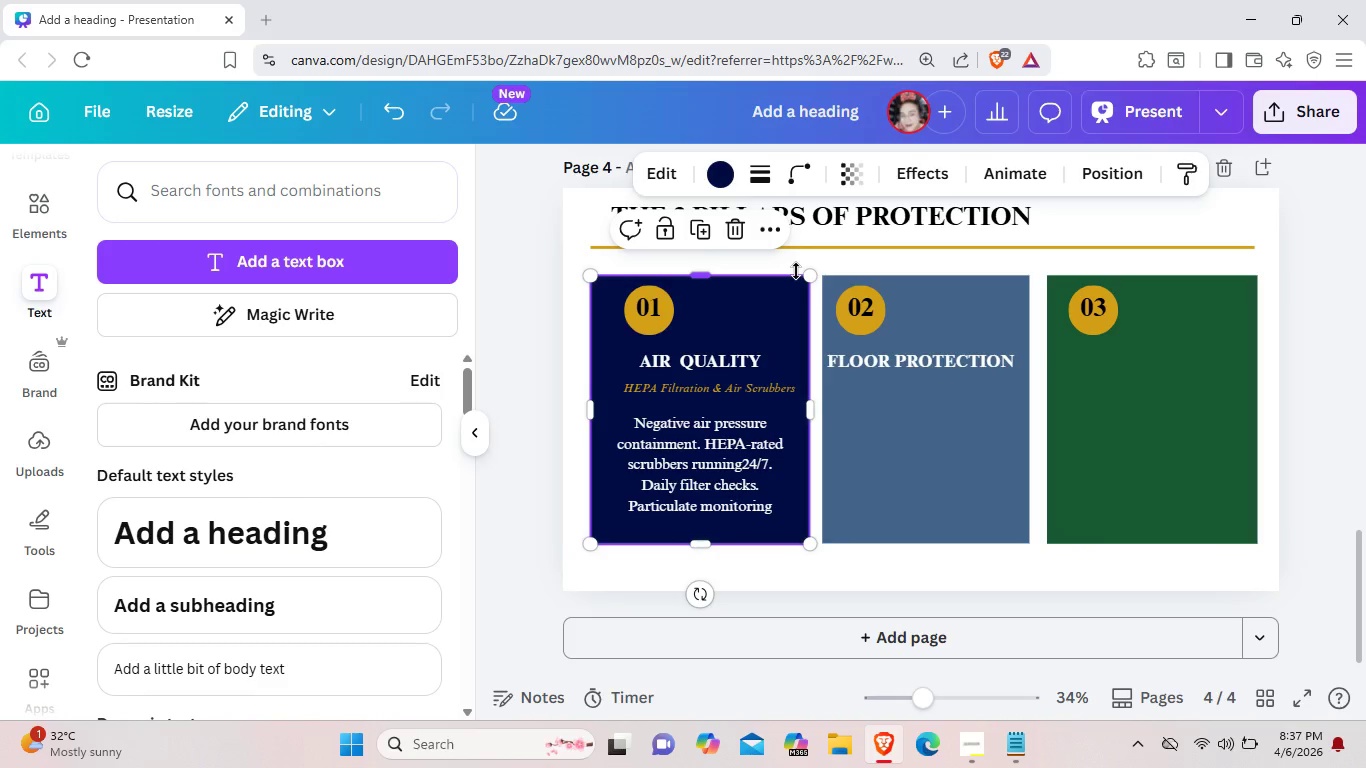 
wait(5.06)
 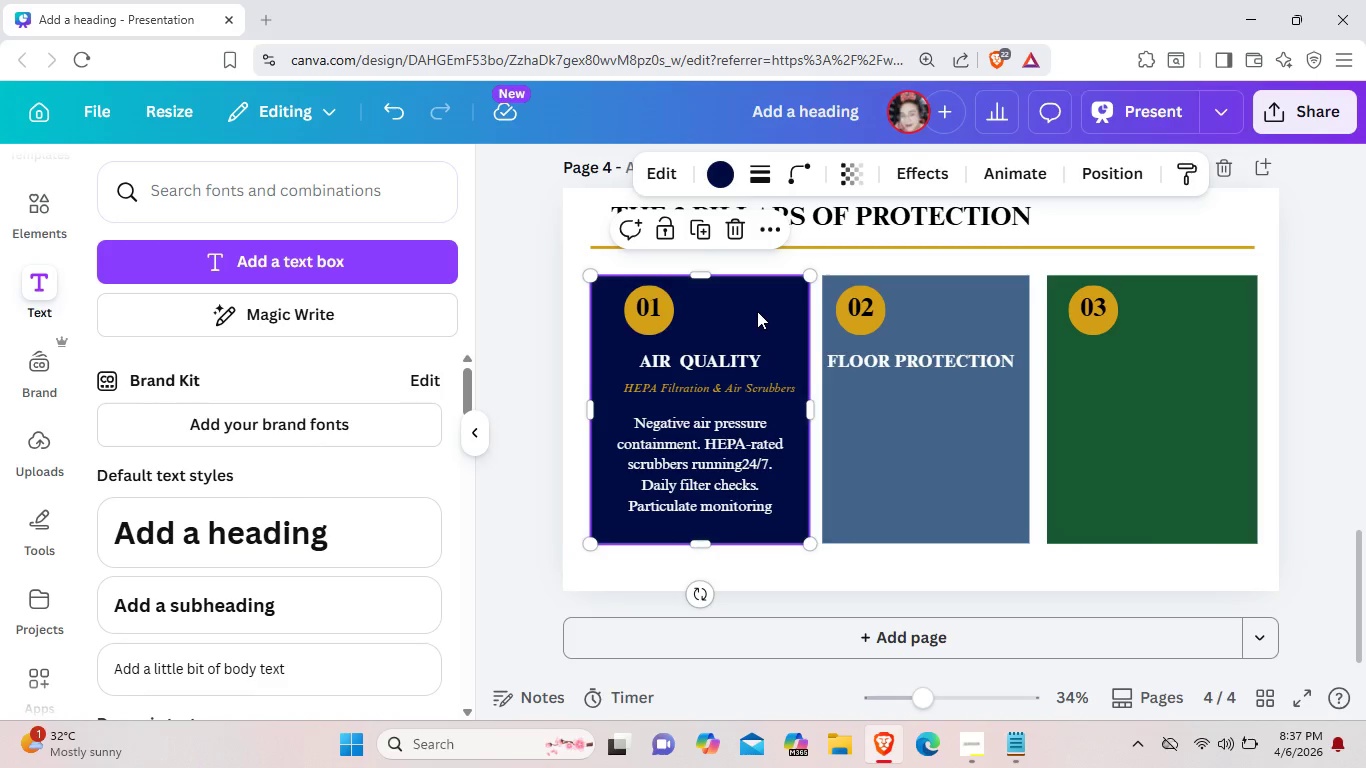 
right_click([773, 318])
 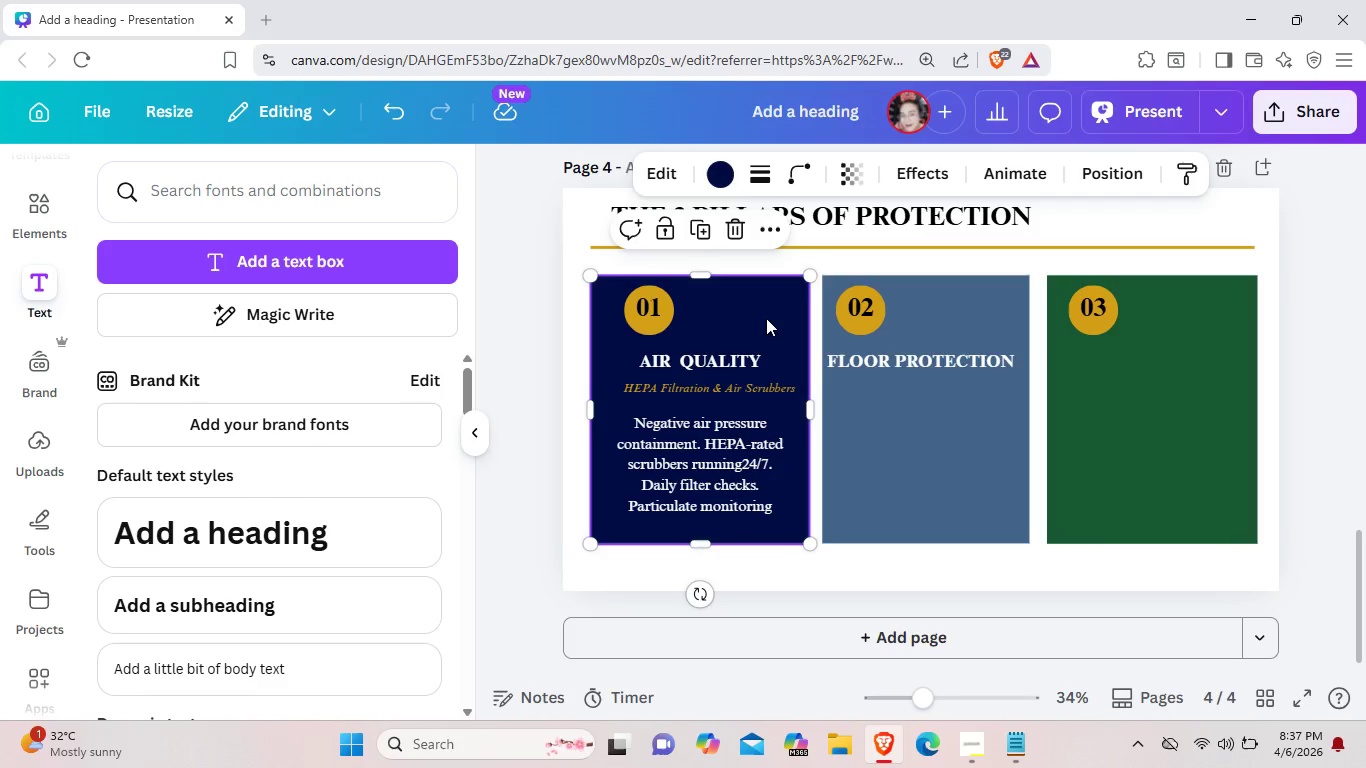 
left_click([766, 318])
 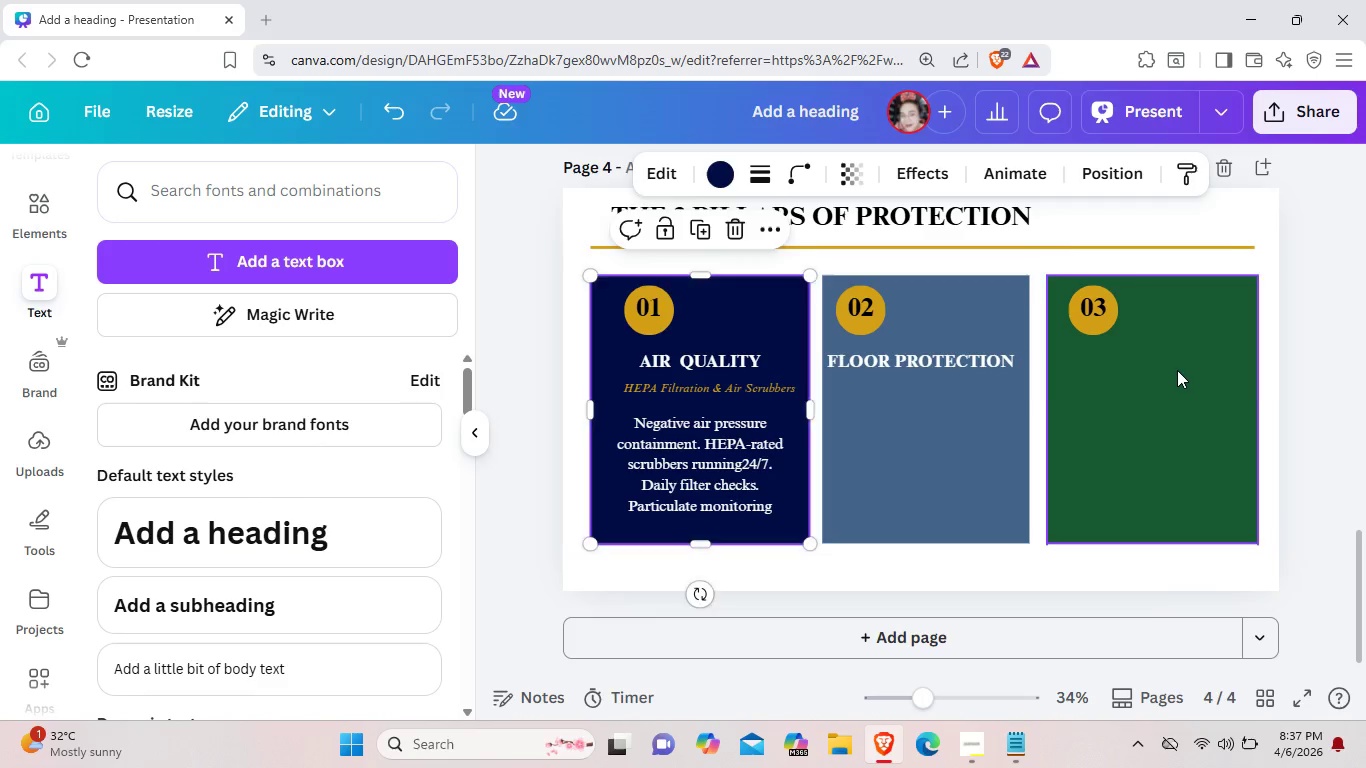 
left_click([1177, 370])
 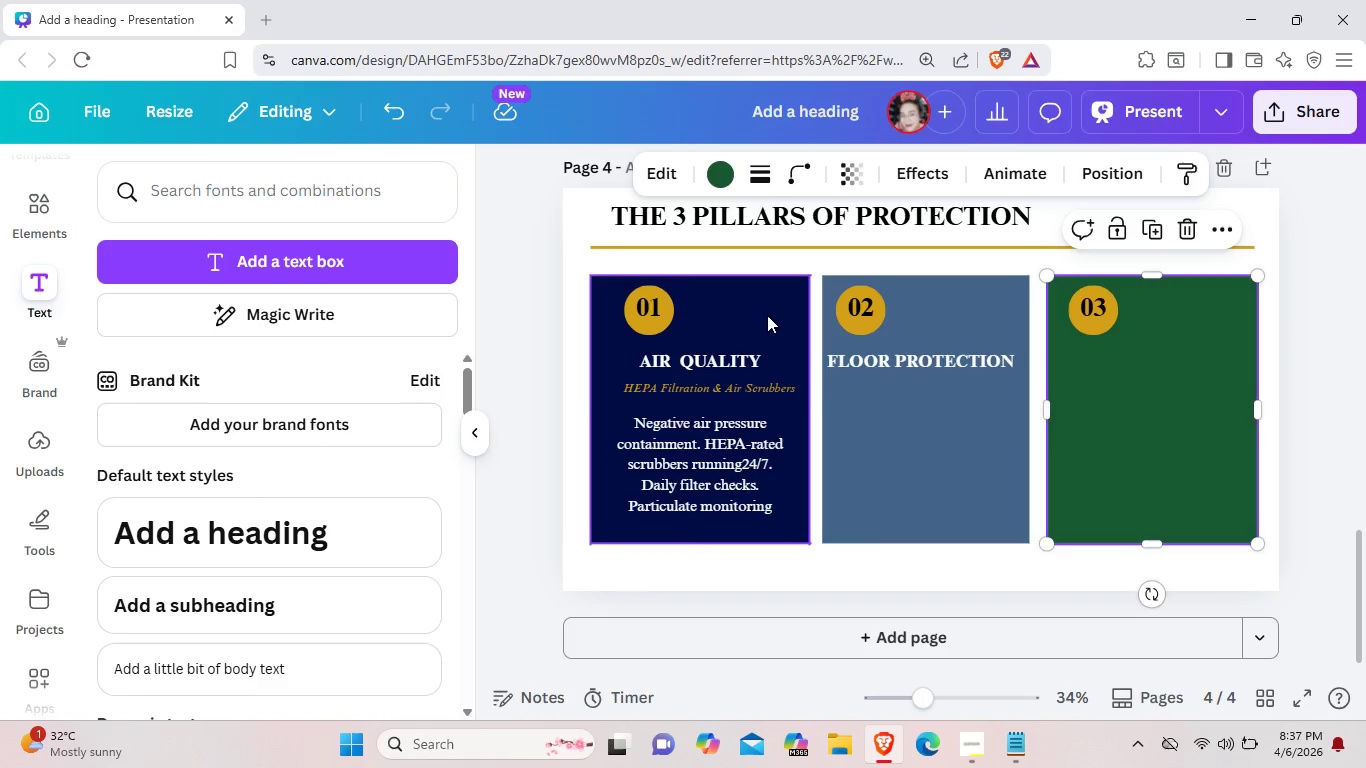 
left_click([768, 315])
 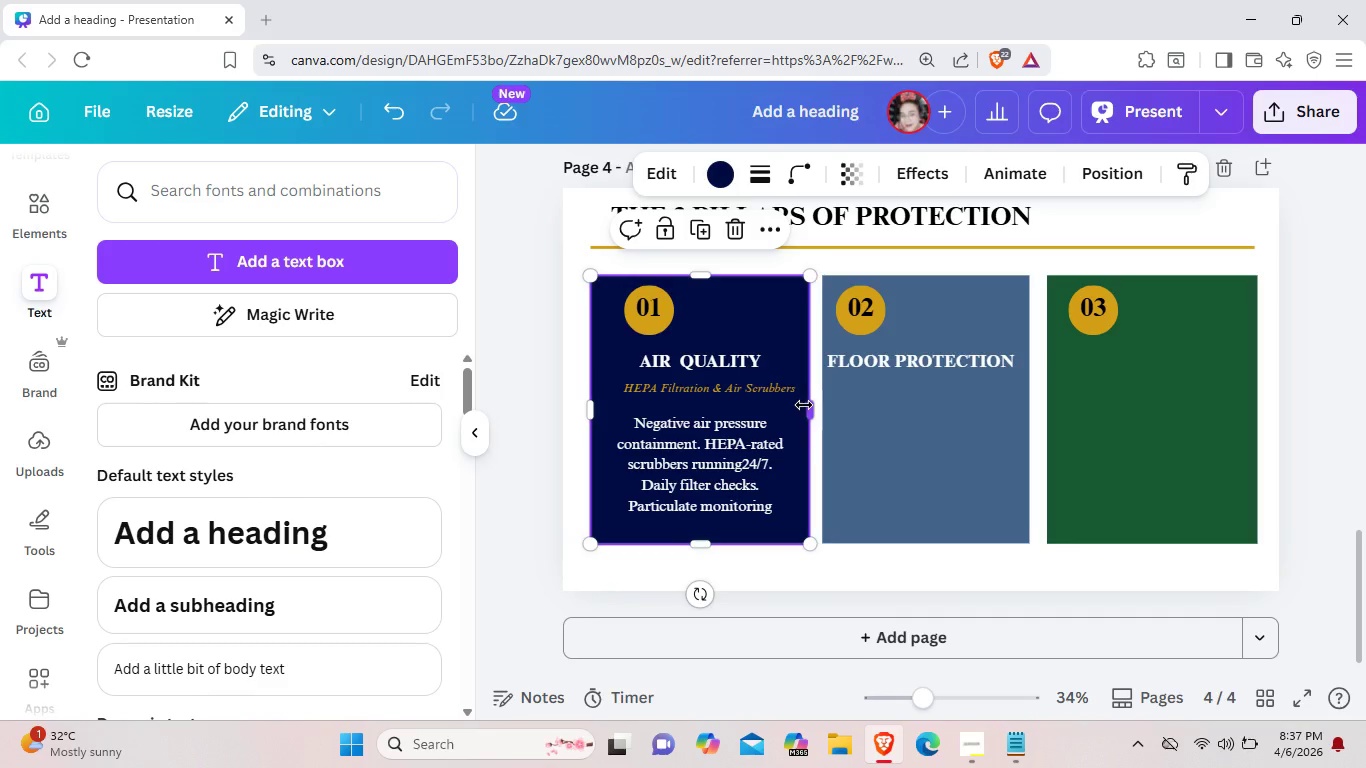 
left_click([804, 405])
 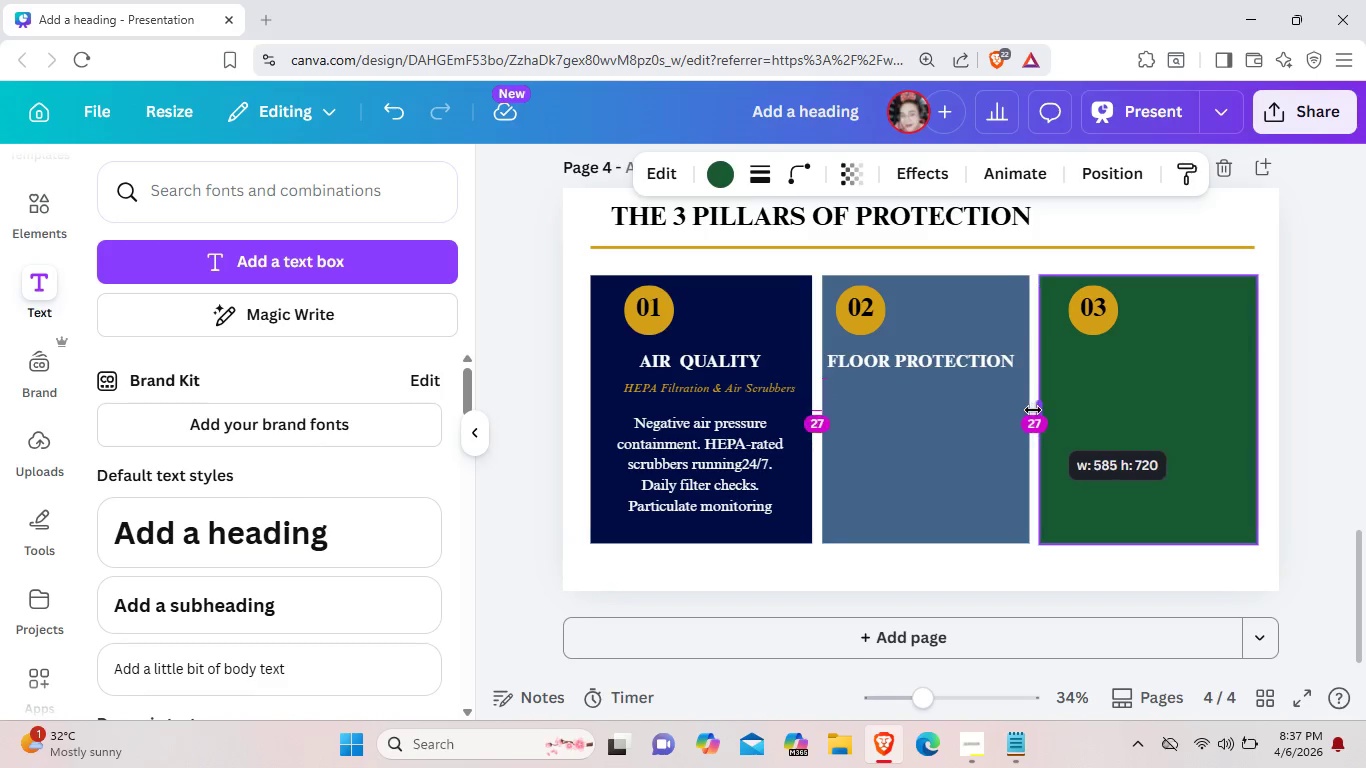 
wait(17.78)
 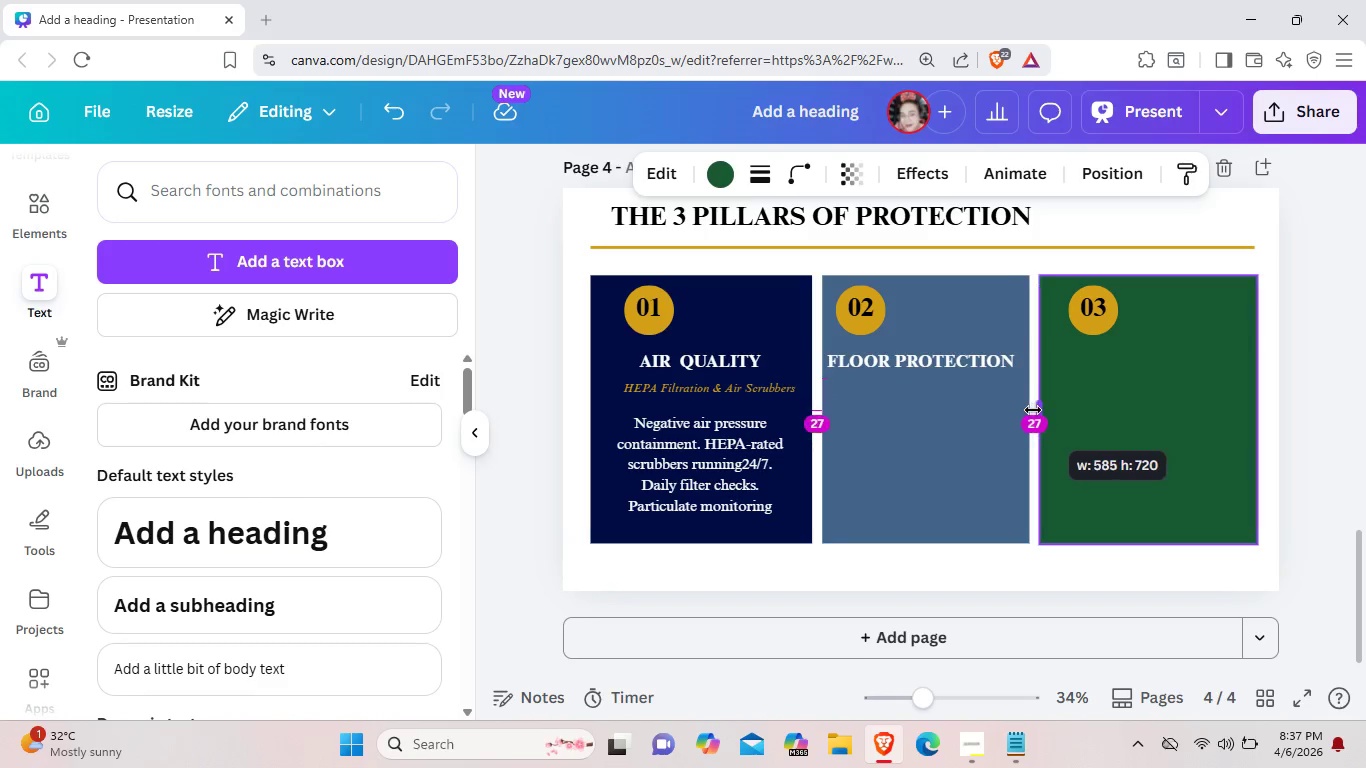 
left_click([800, 350])
 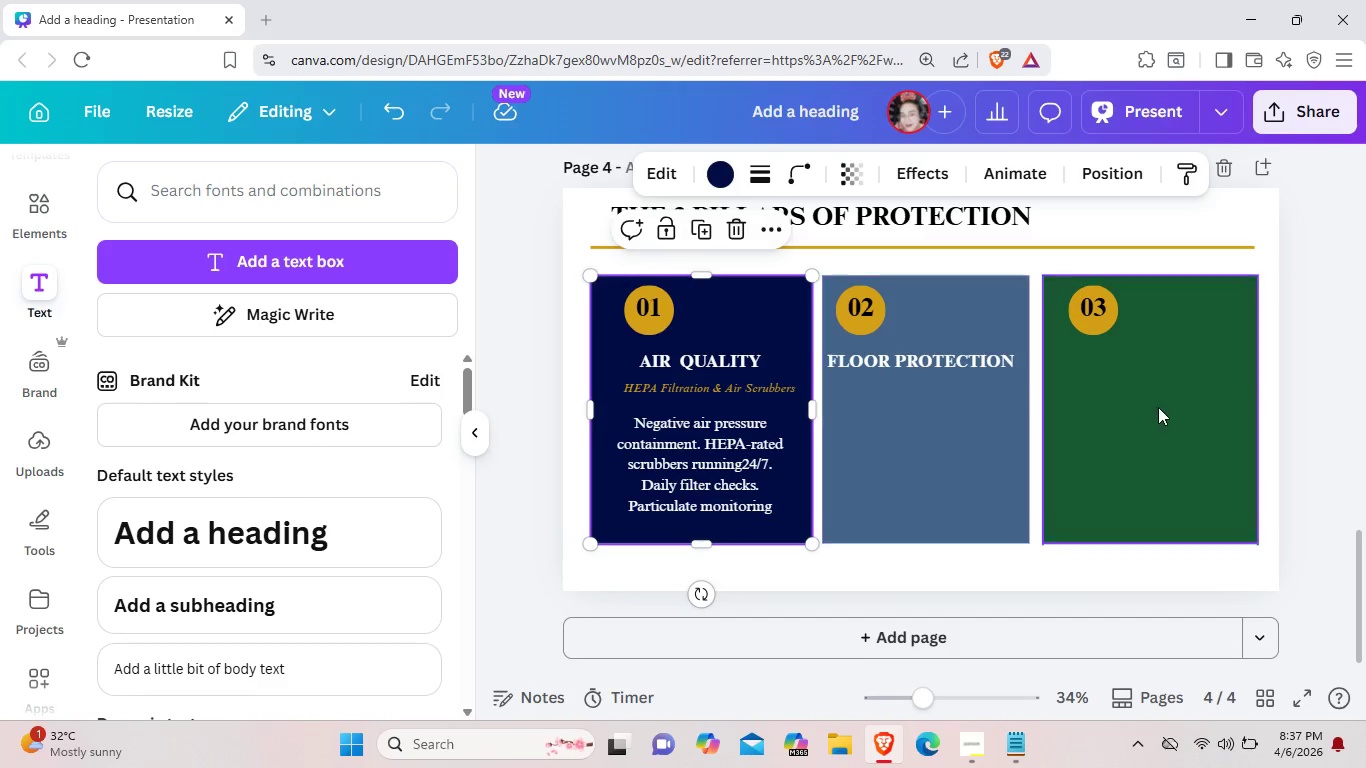 
left_click_drag(start_coordinate=[1166, 411], to_coordinate=[1177, 413])
 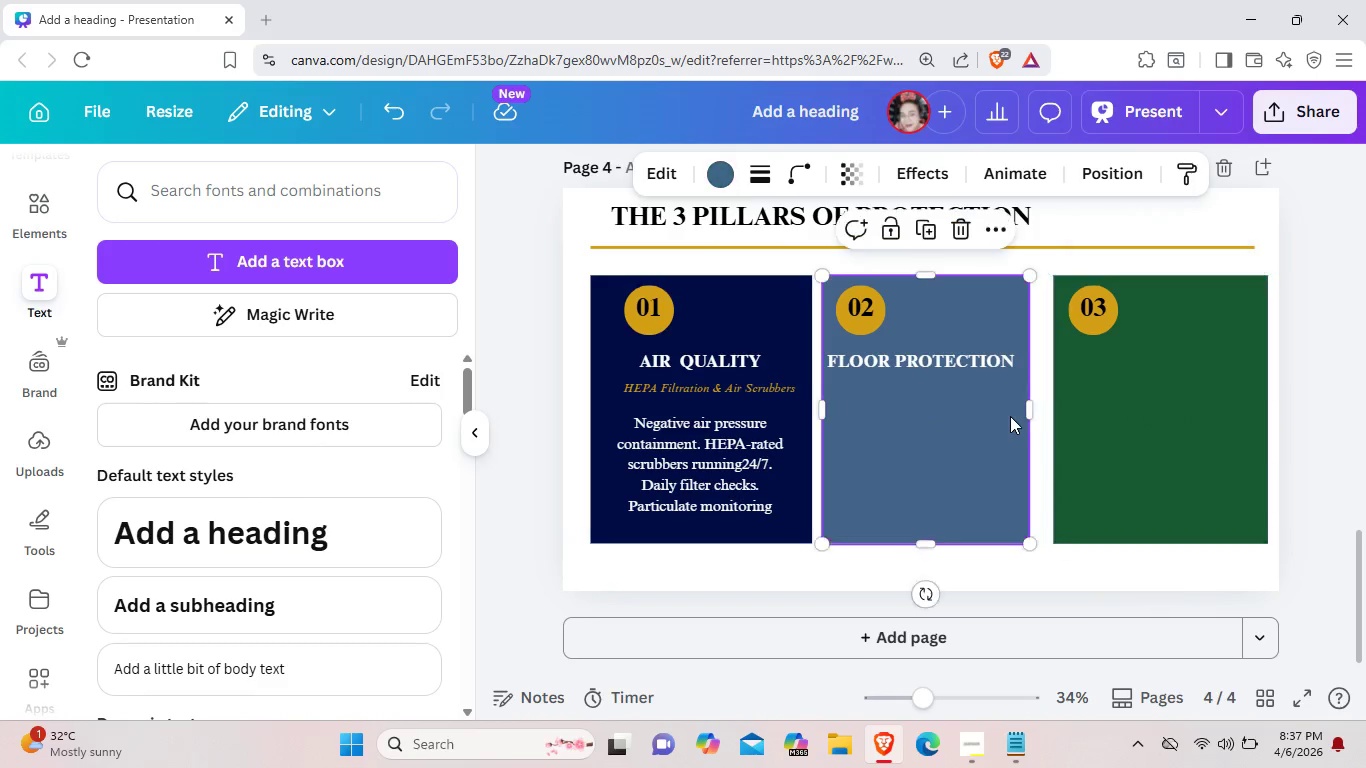 
left_click([1010, 416])
 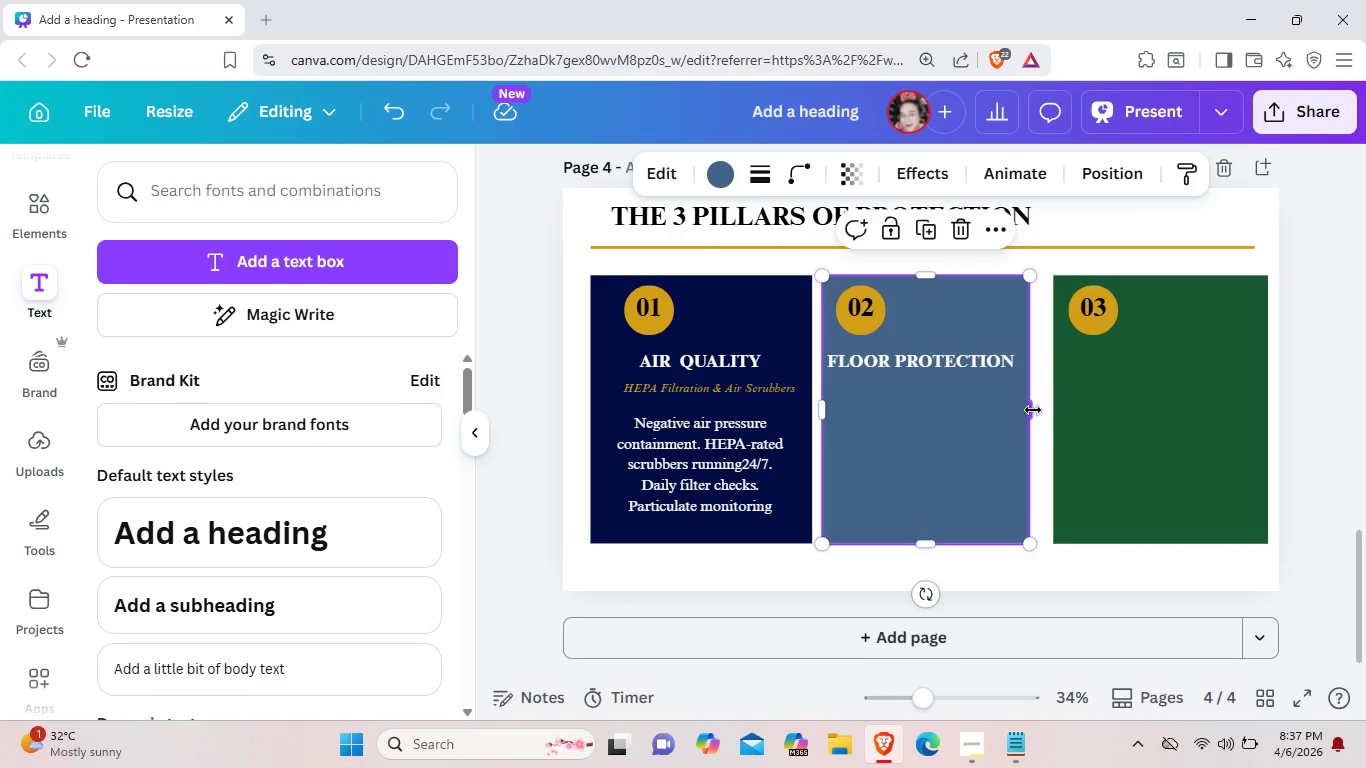 
left_click_drag(start_coordinate=[1030, 410], to_coordinate=[1037, 410])
 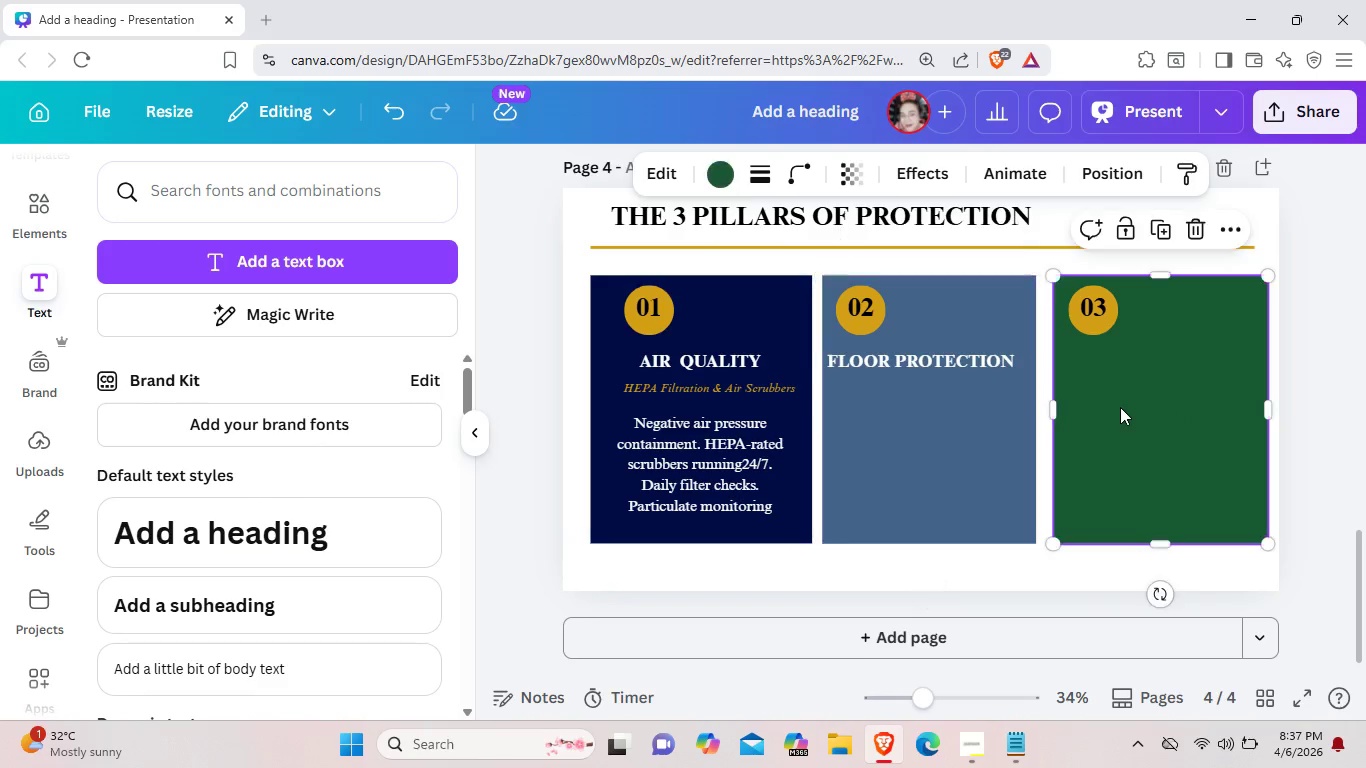 
left_click([1120, 407])
 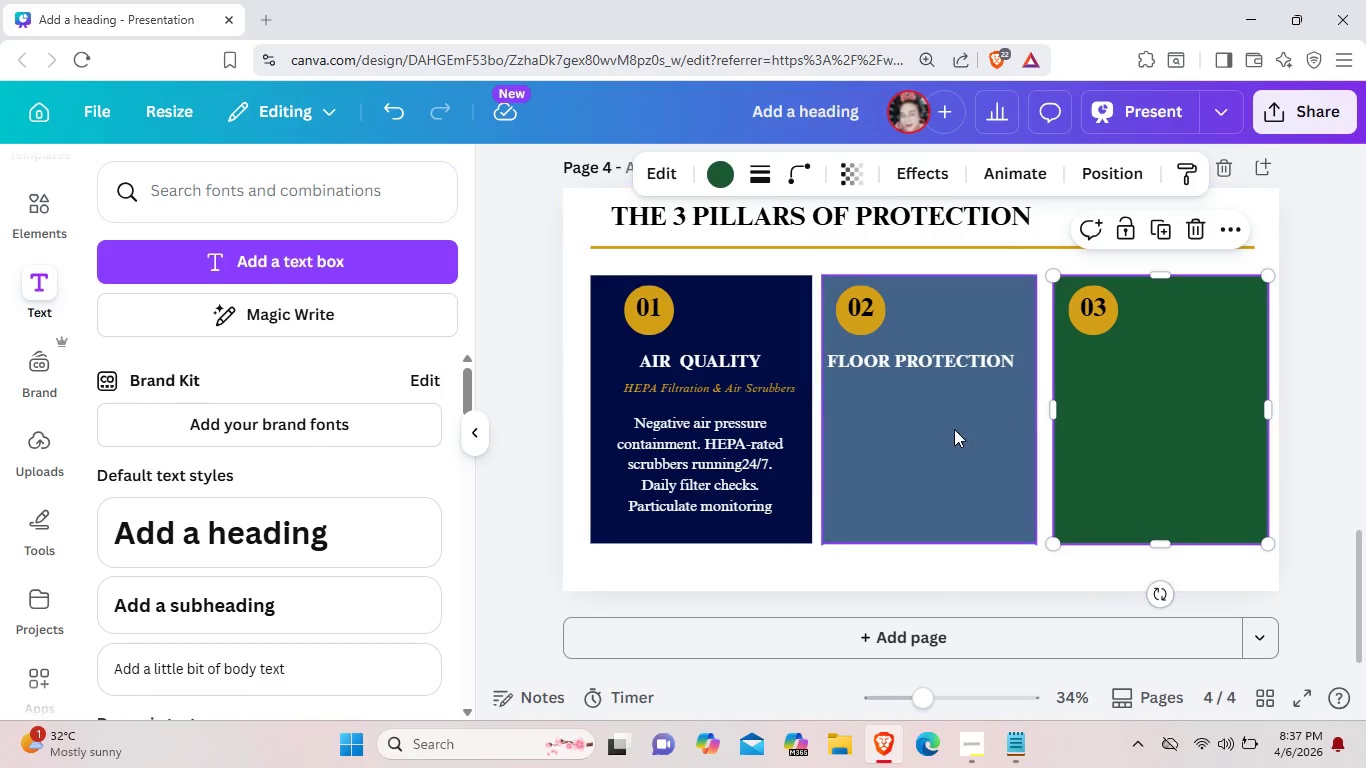 
left_click([917, 437])
 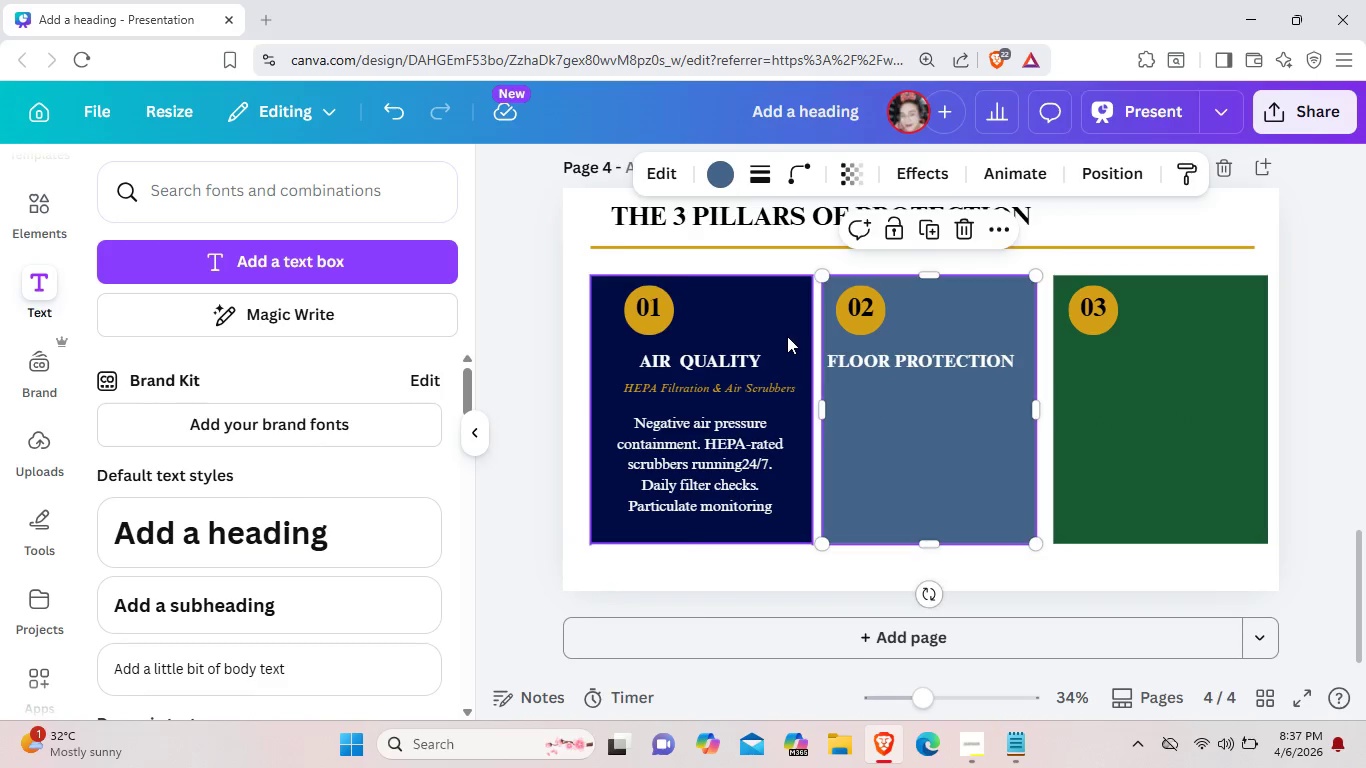 
left_click([787, 336])
 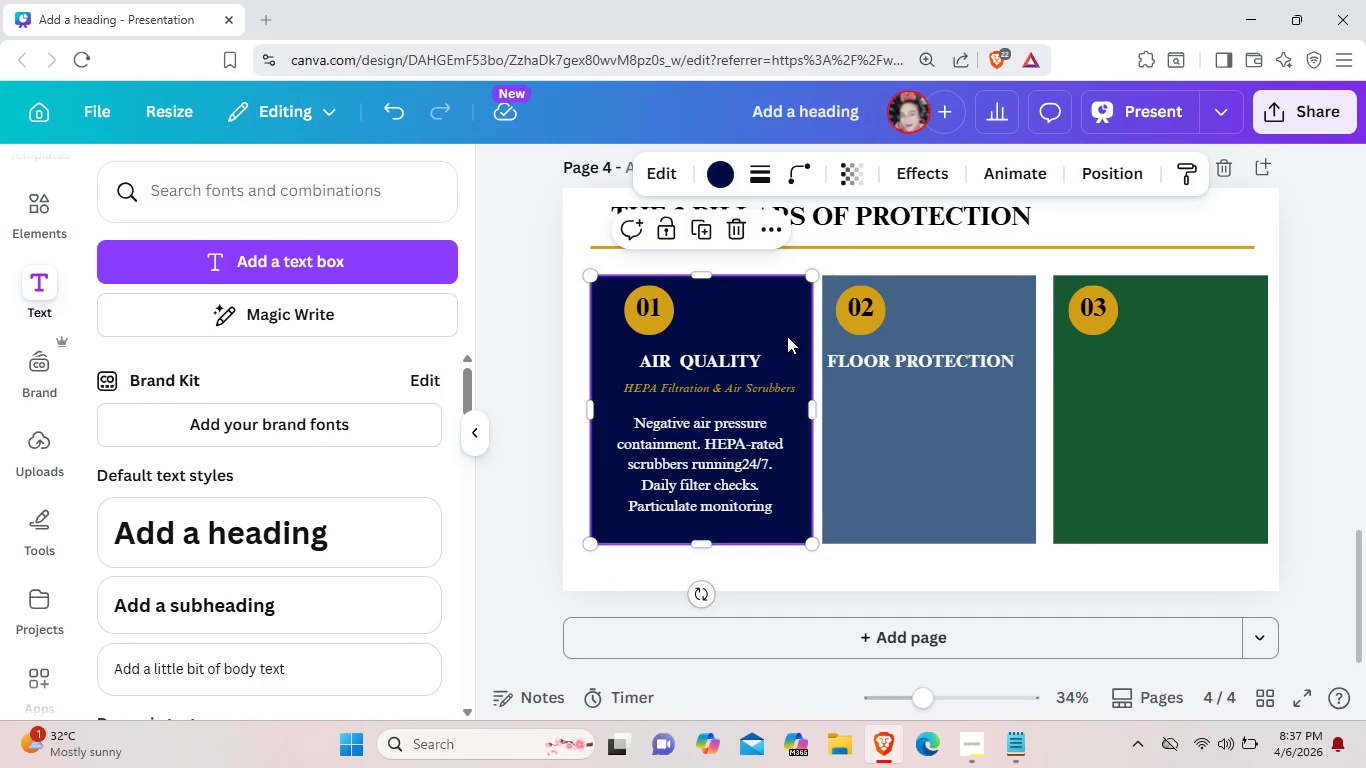 
wait(14.66)
 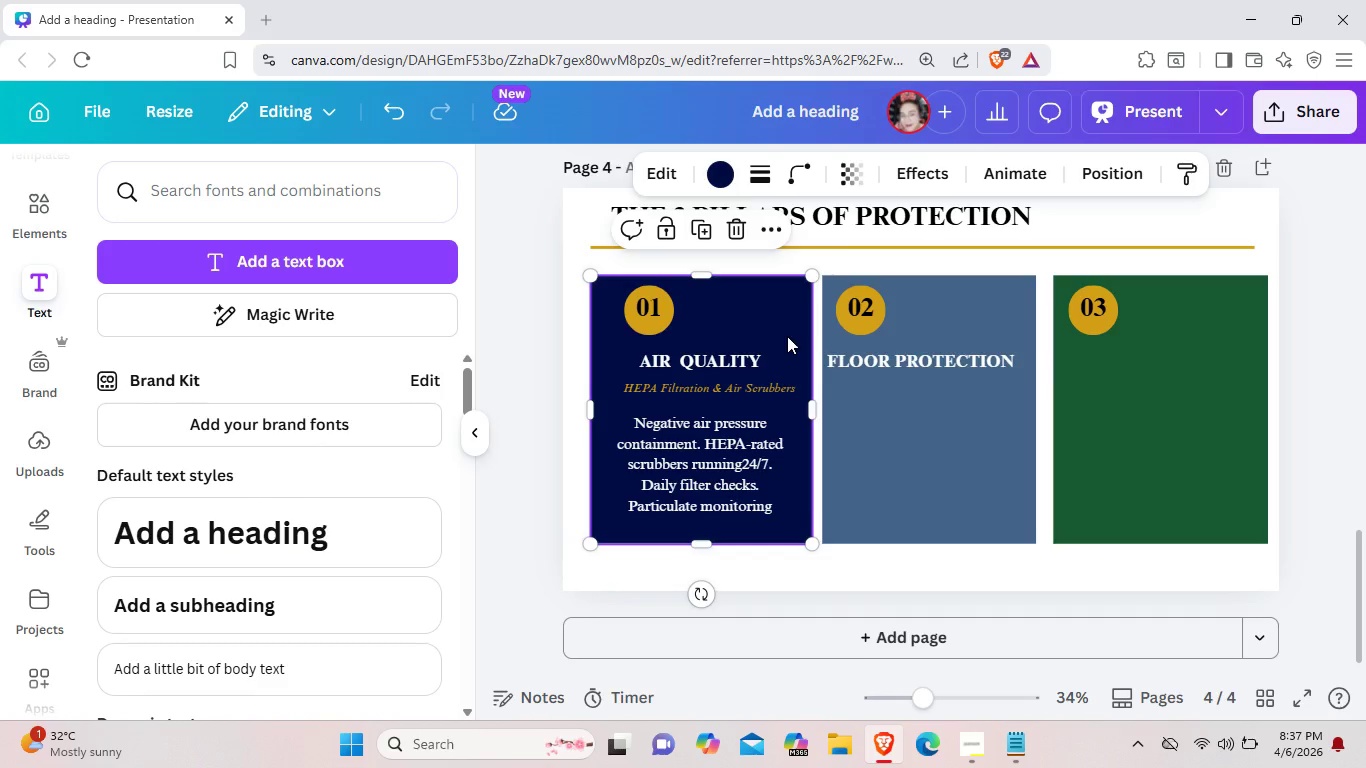 
left_click([575, 309])
 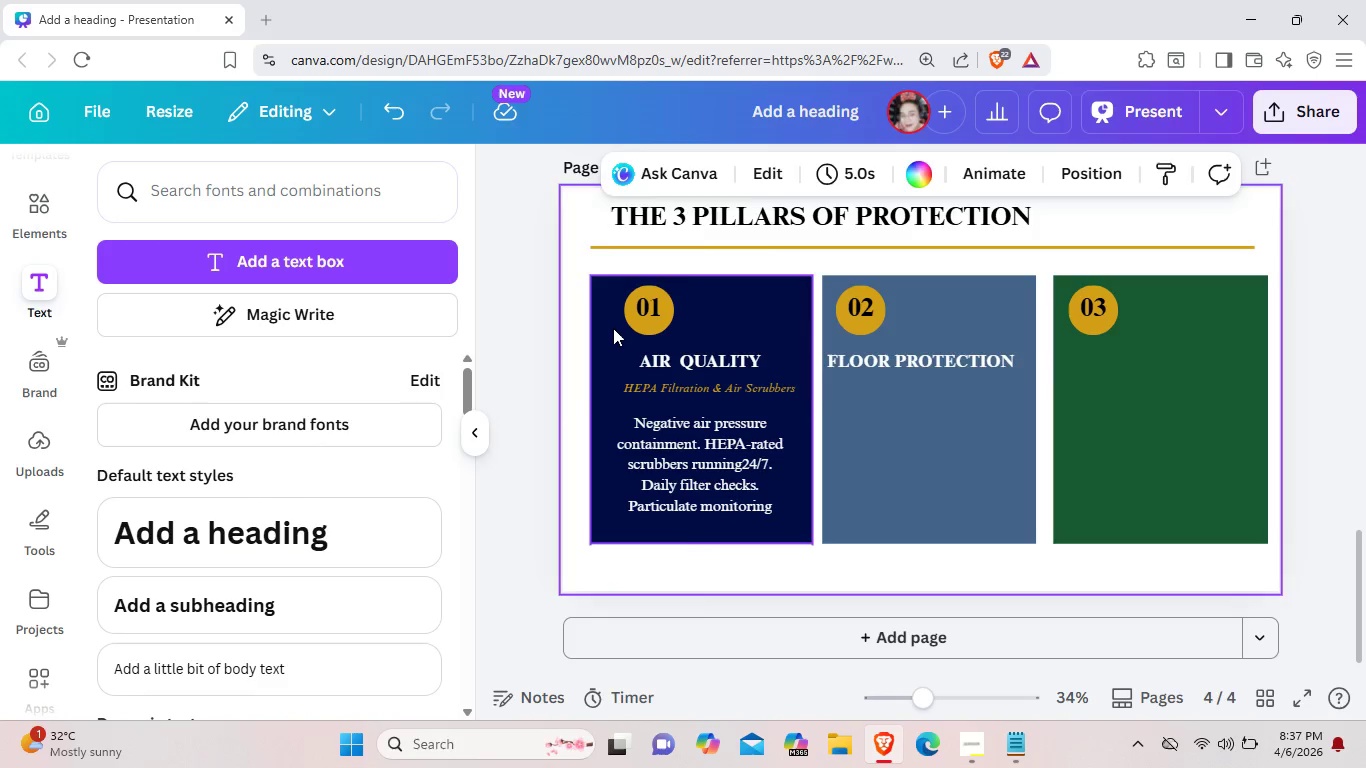 
left_click([613, 328])
 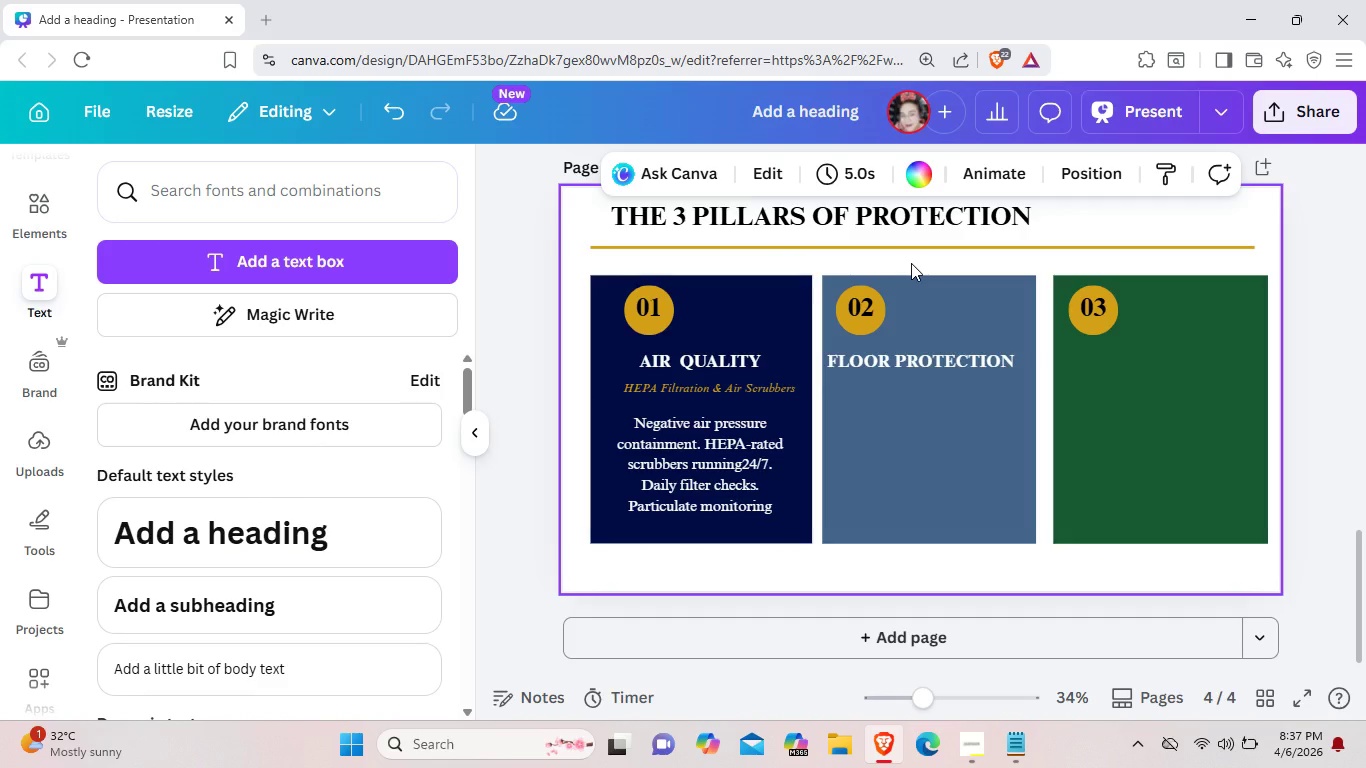 
wait(5.95)
 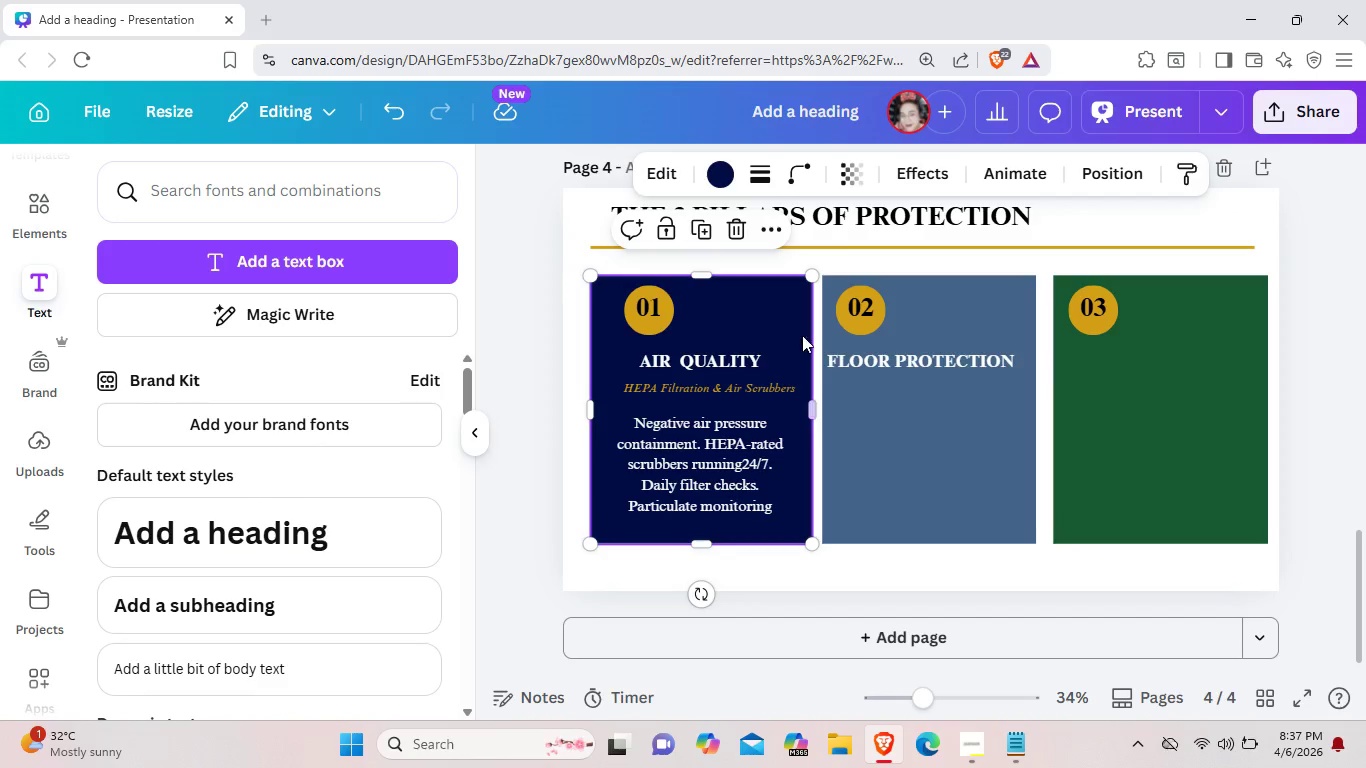 
left_click([605, 277])
 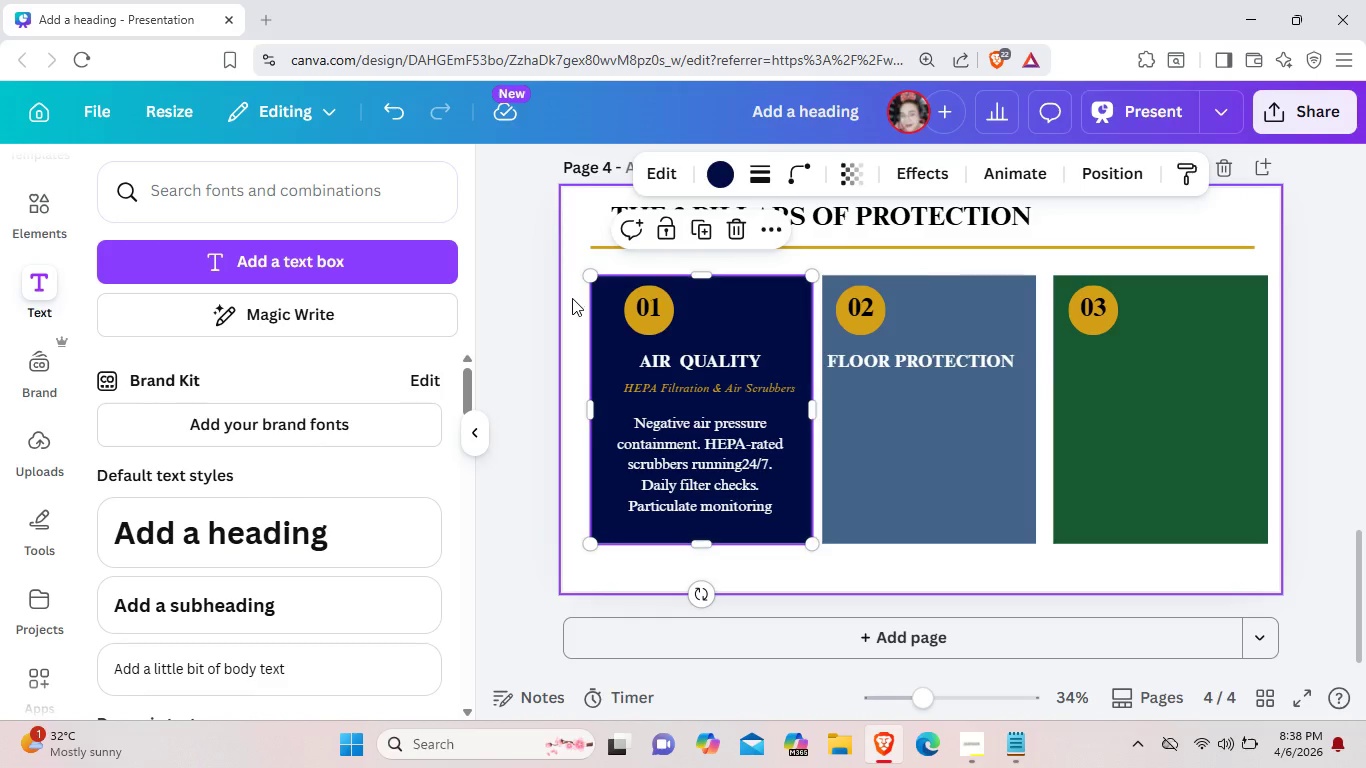 
left_click([572, 305])
 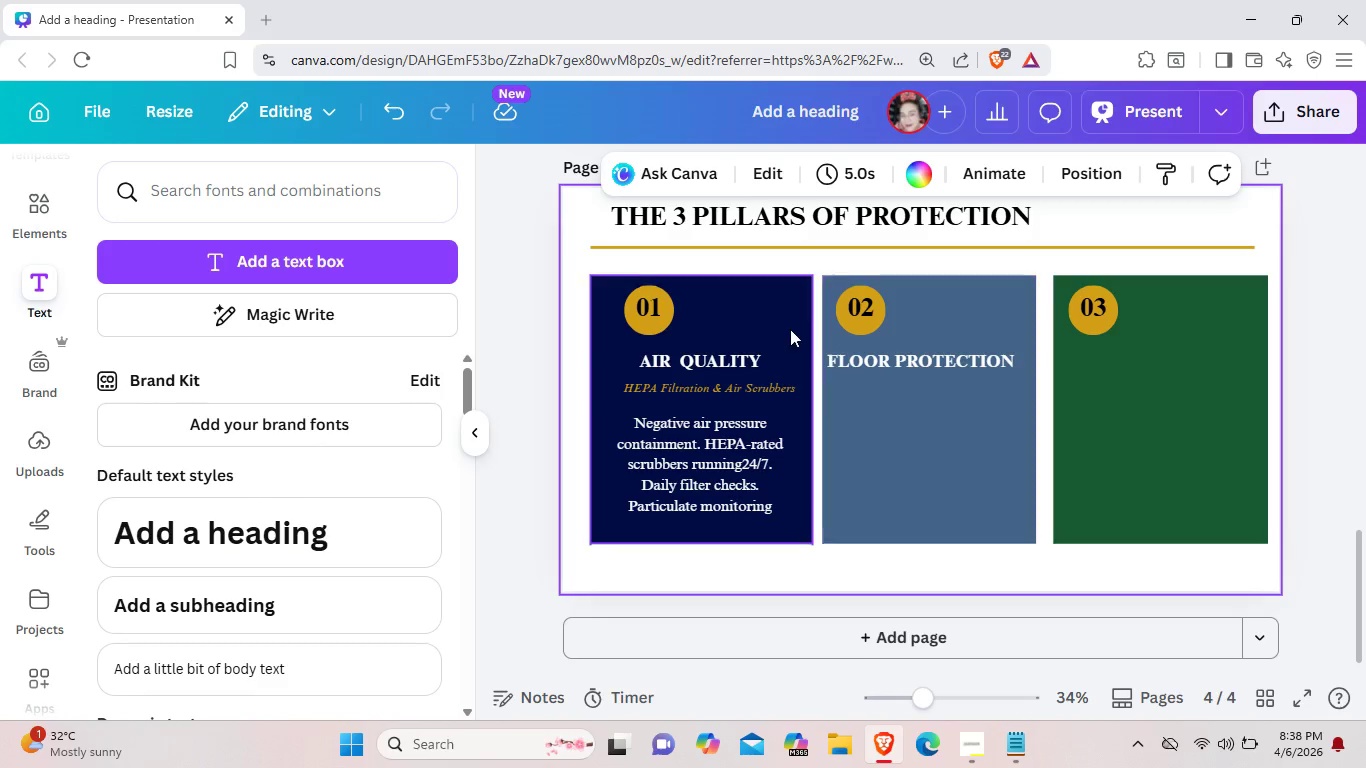 
left_click([781, 327])
 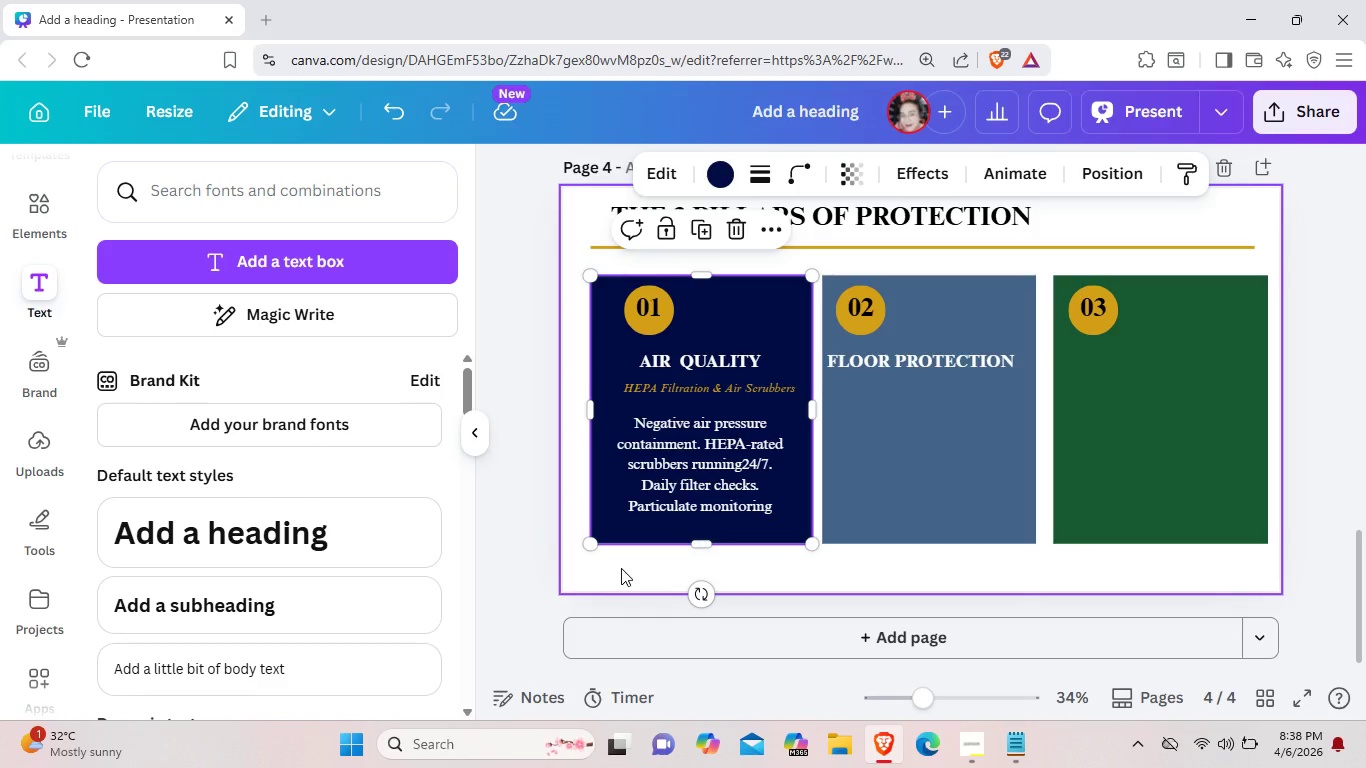 
left_click([621, 568])
 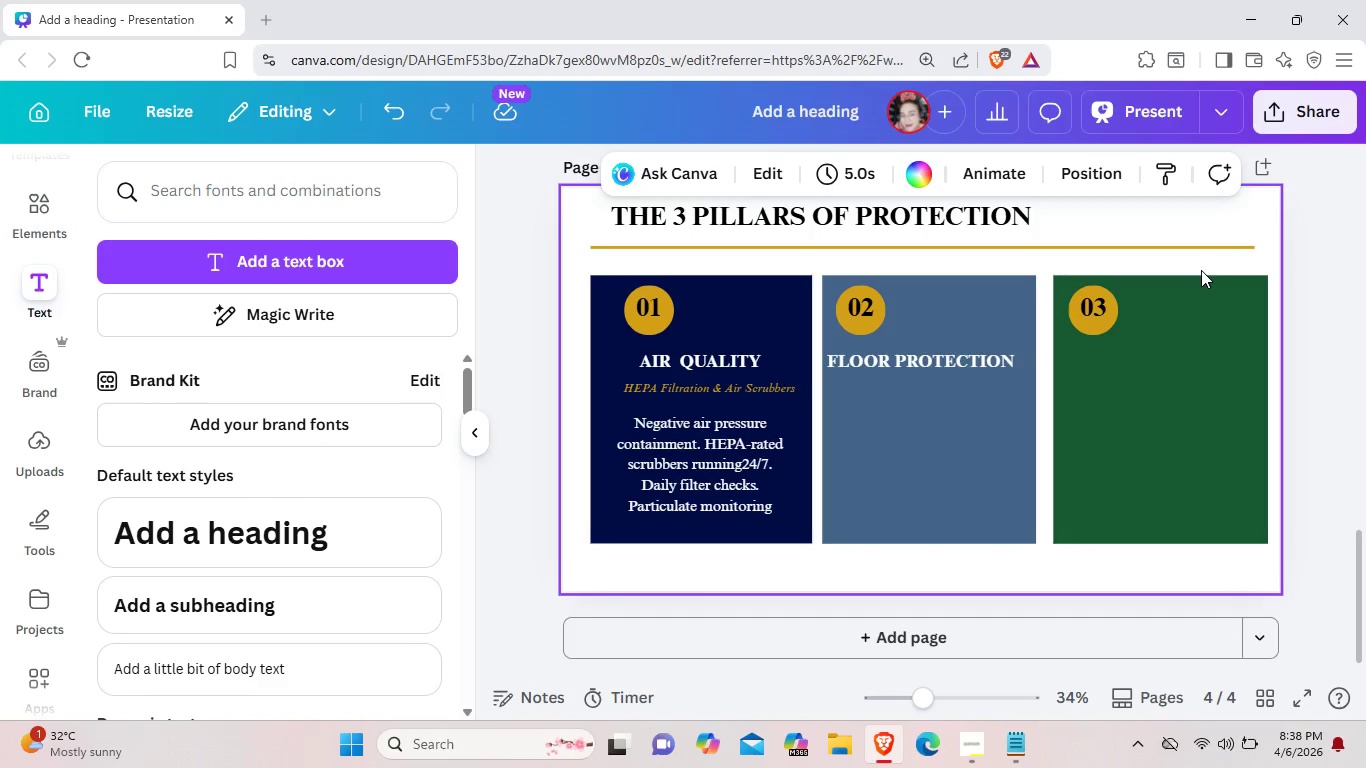 
left_click([1328, 301])
 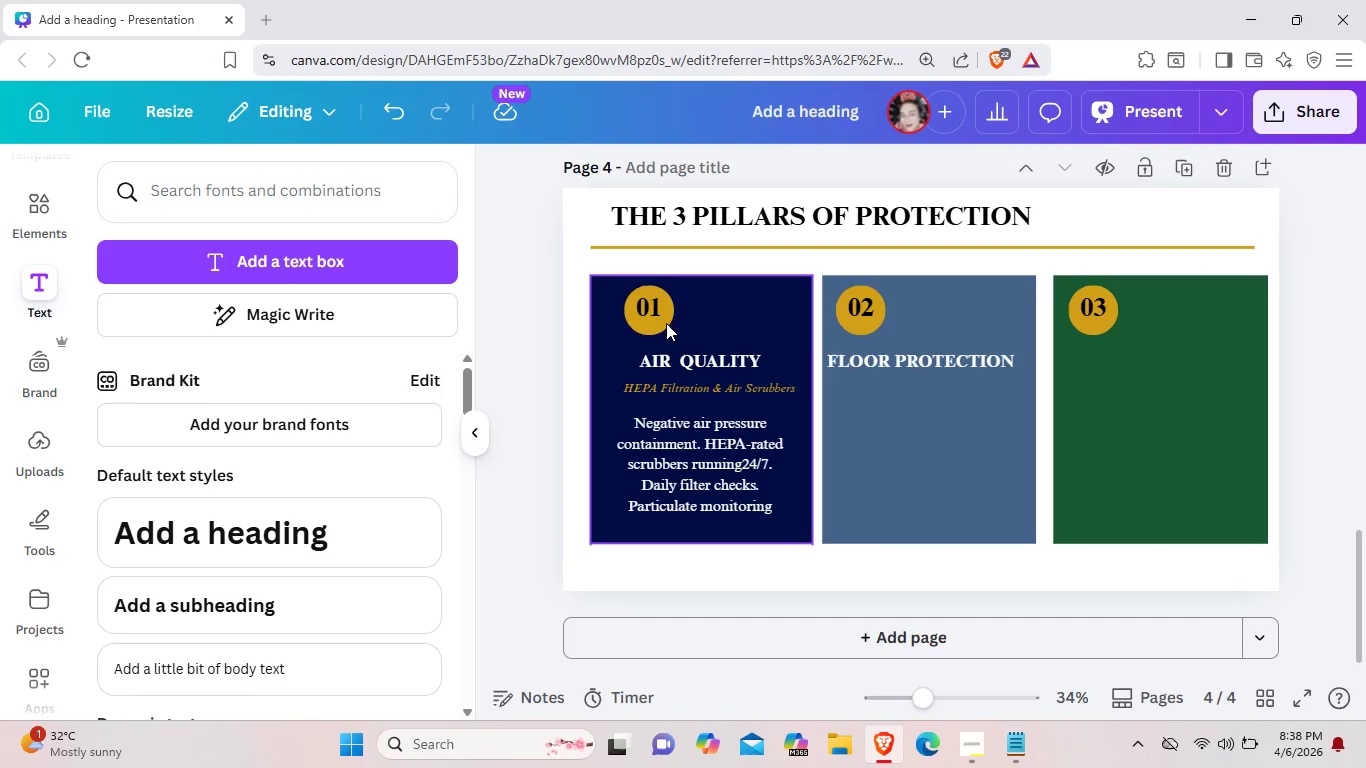 
left_click([613, 347])
 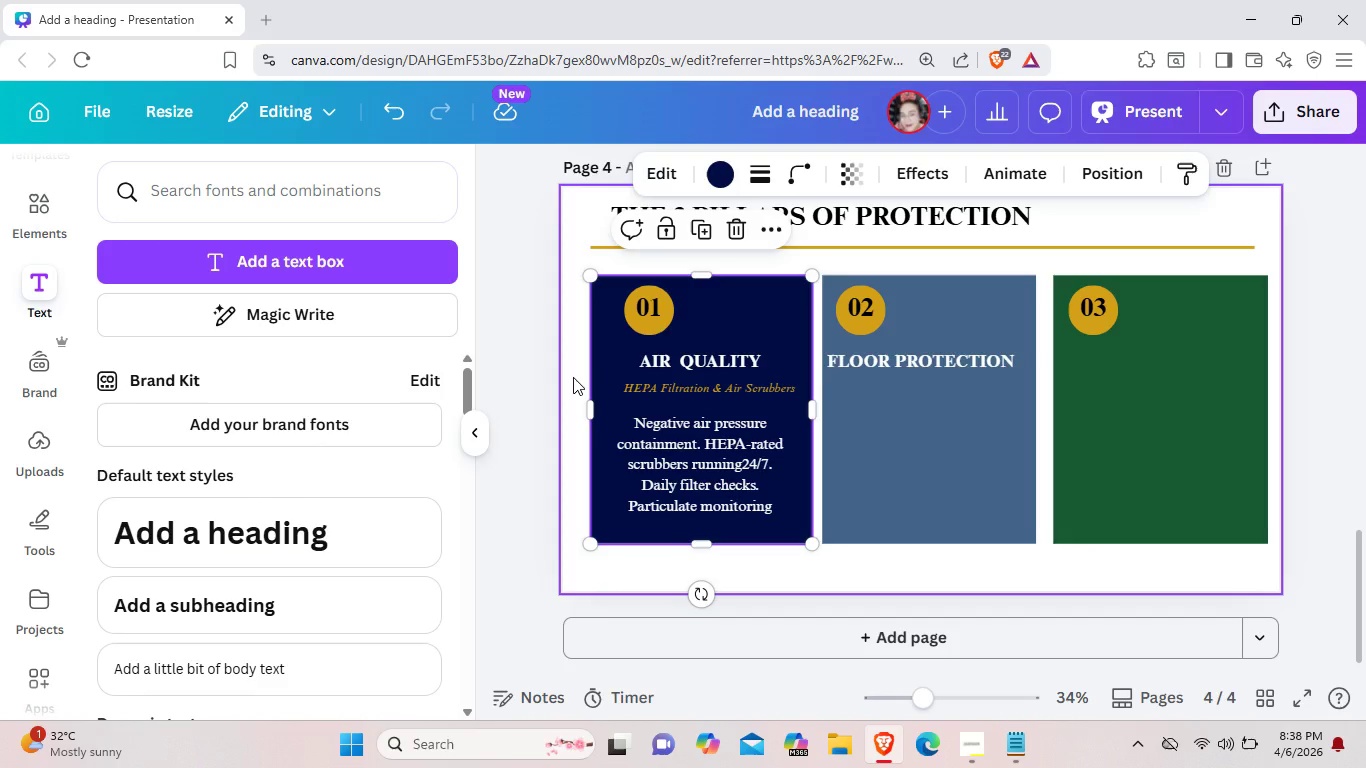 
wait(7.77)
 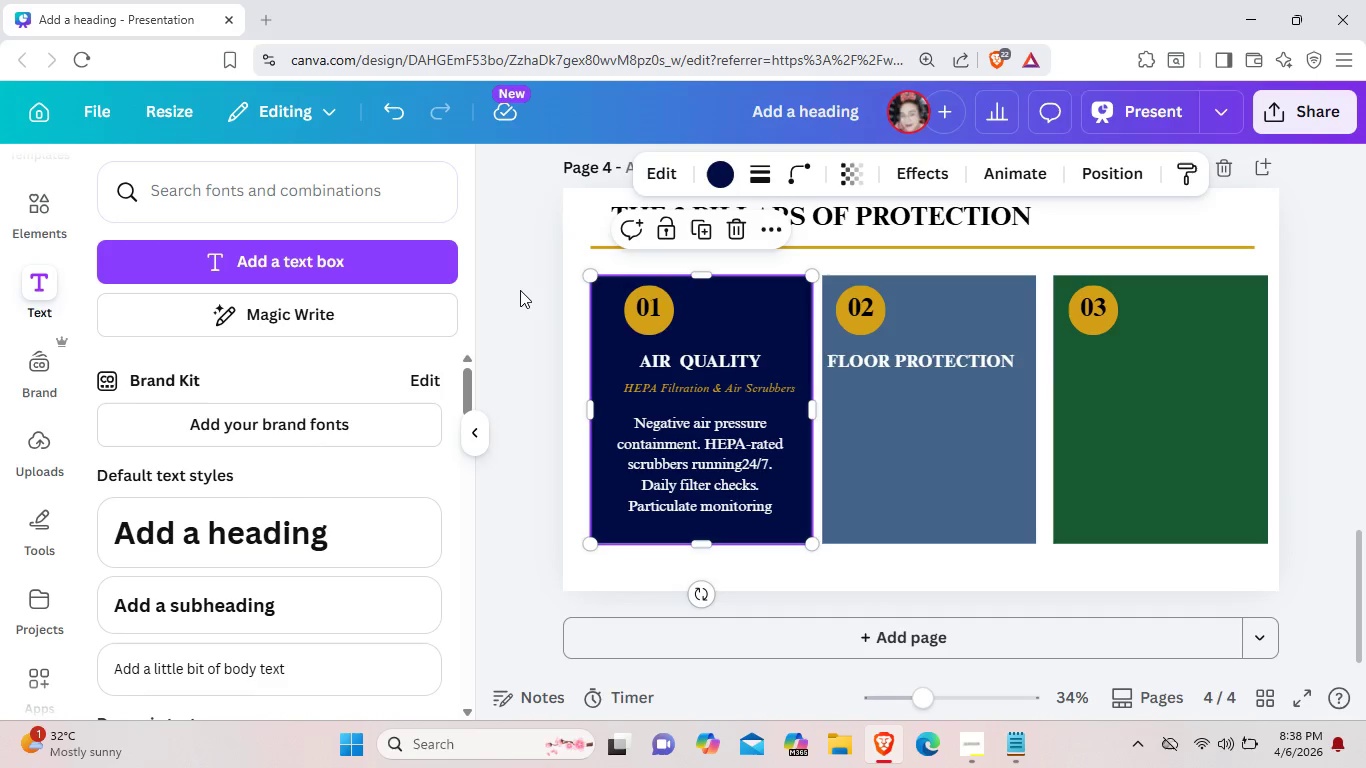 
left_click([660, 573])
 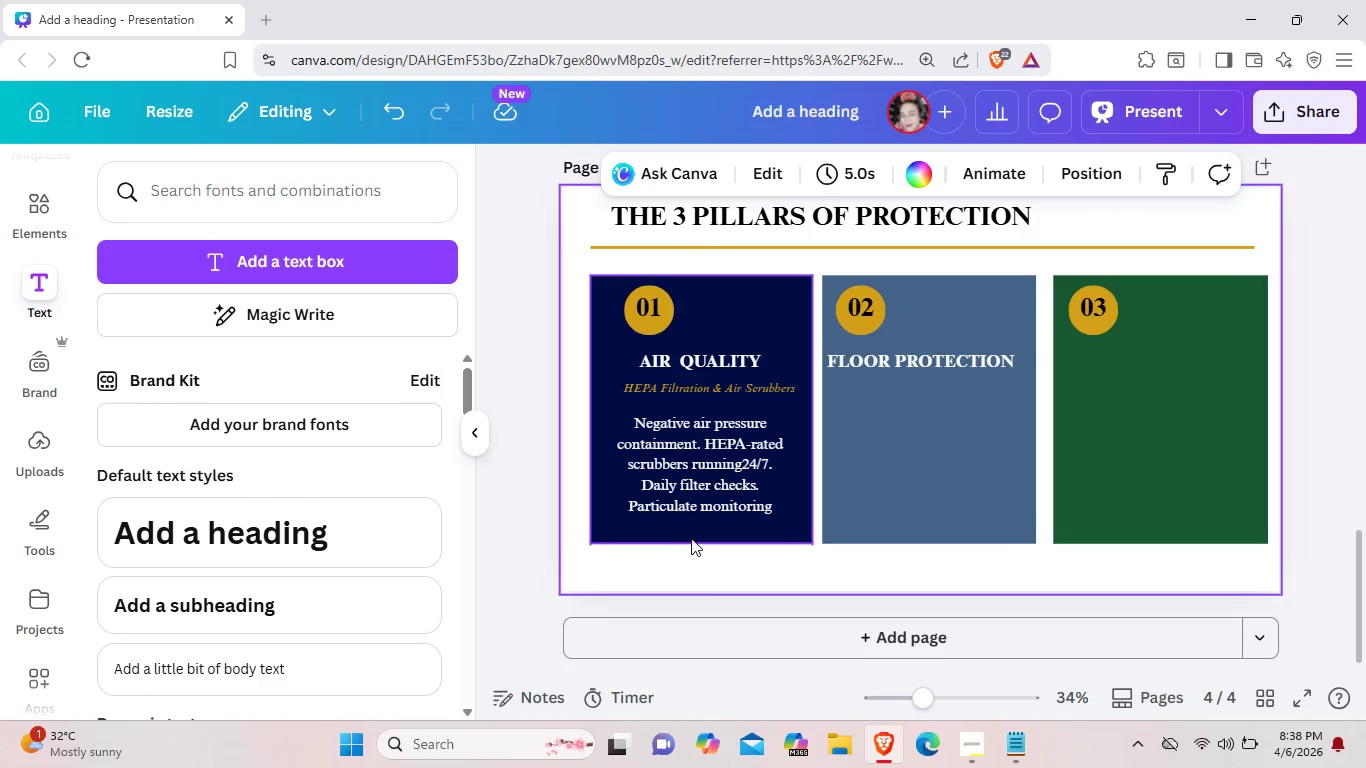 
left_click([691, 538])
 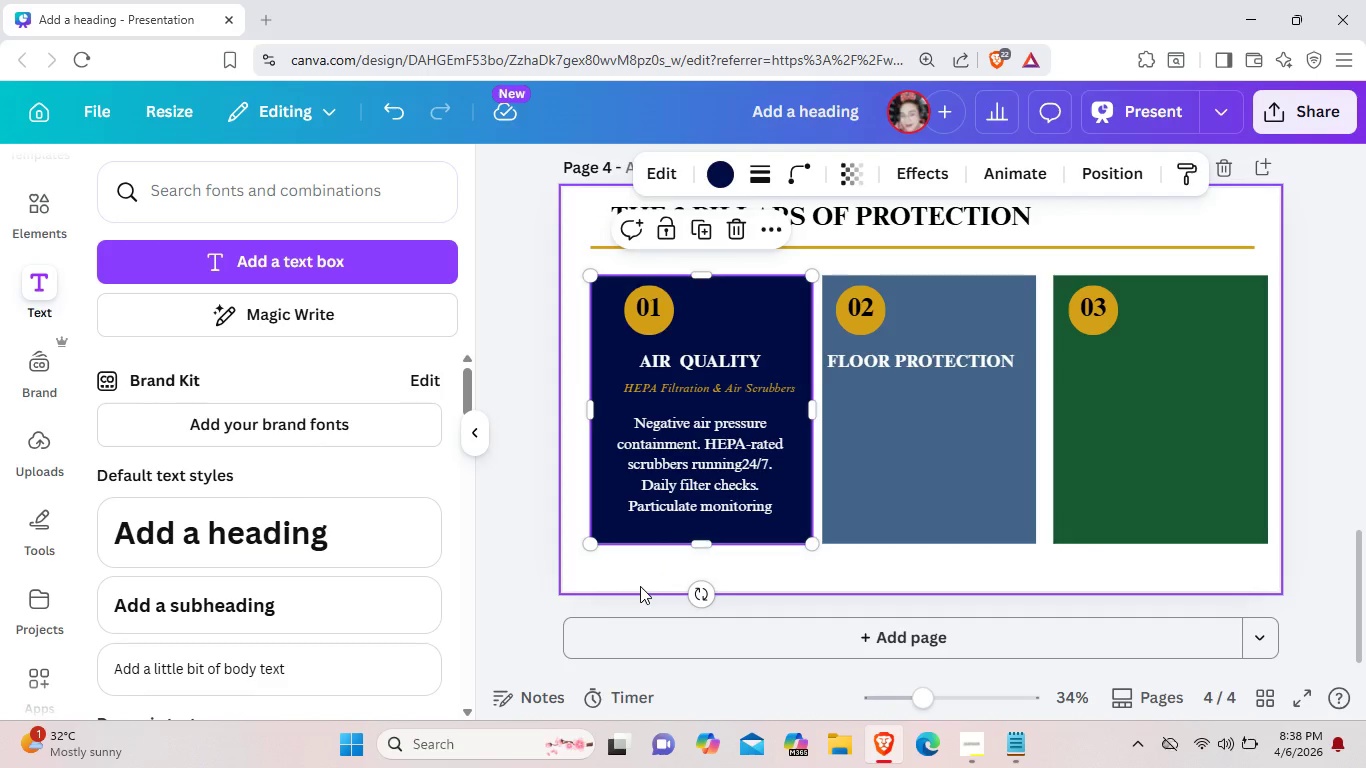 
left_click([640, 586])
 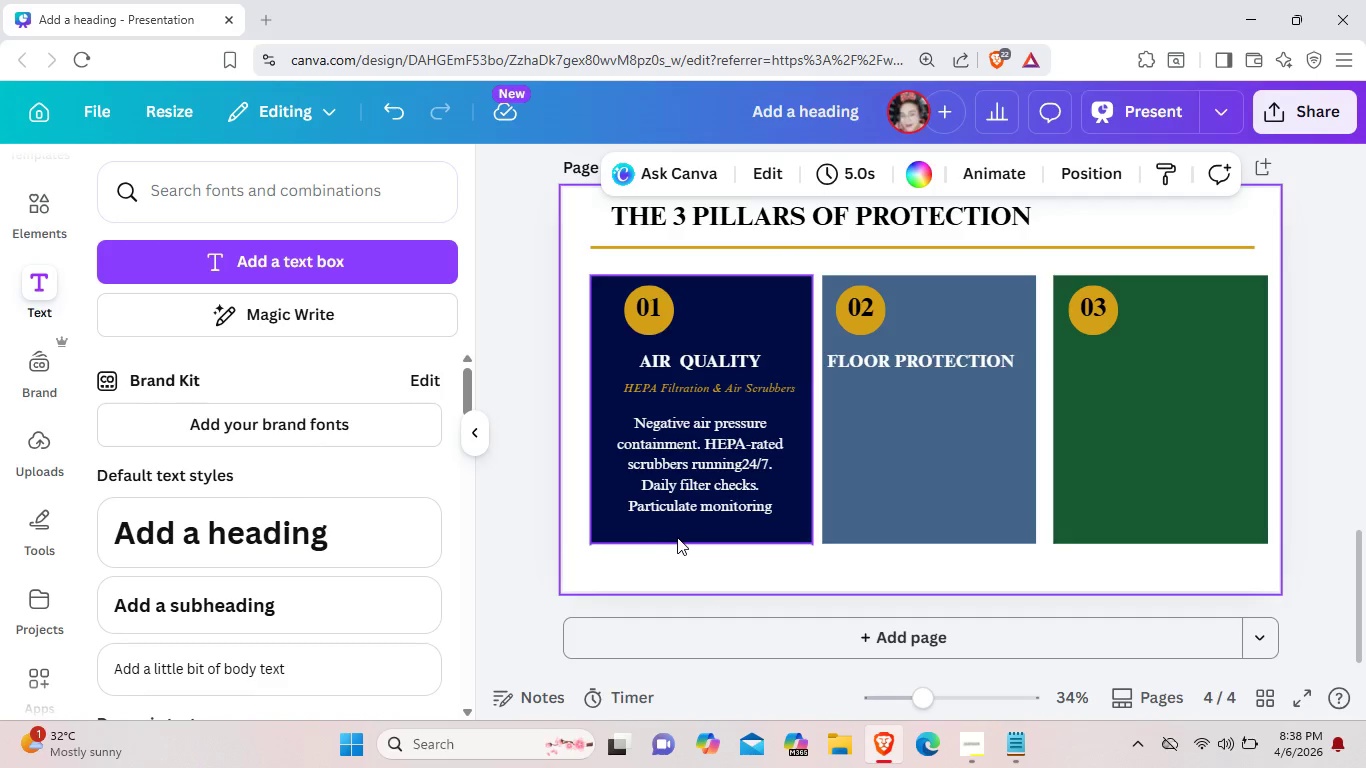 
left_click([677, 537])
 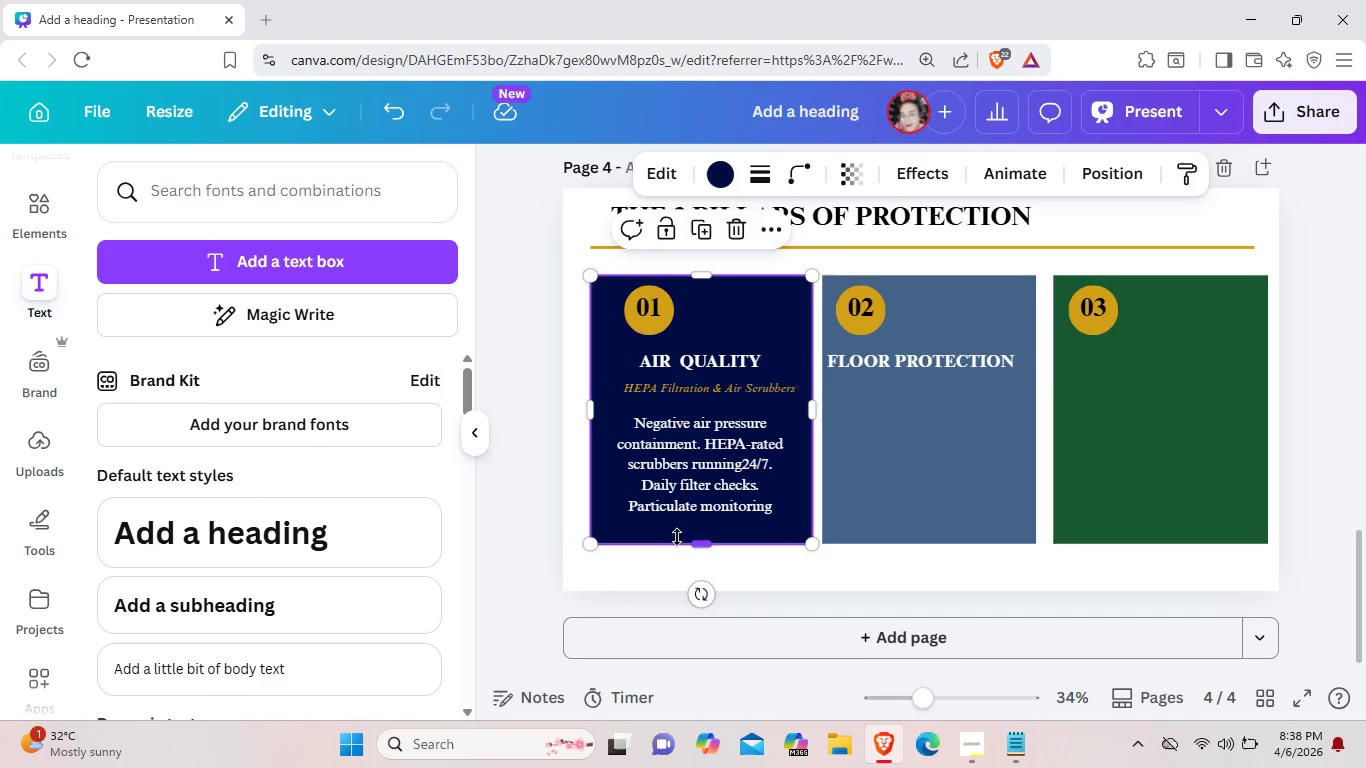 
wait(27.3)
 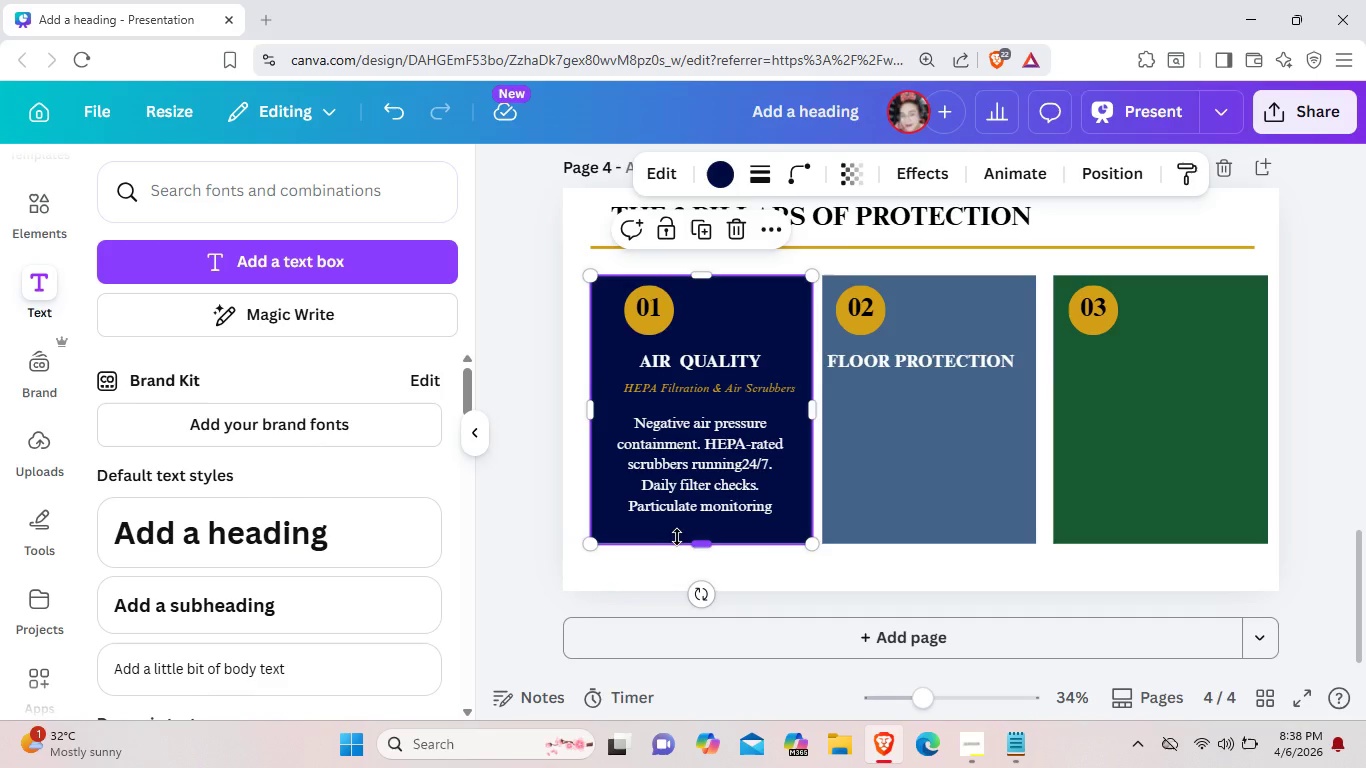 
left_click([782, 323])
 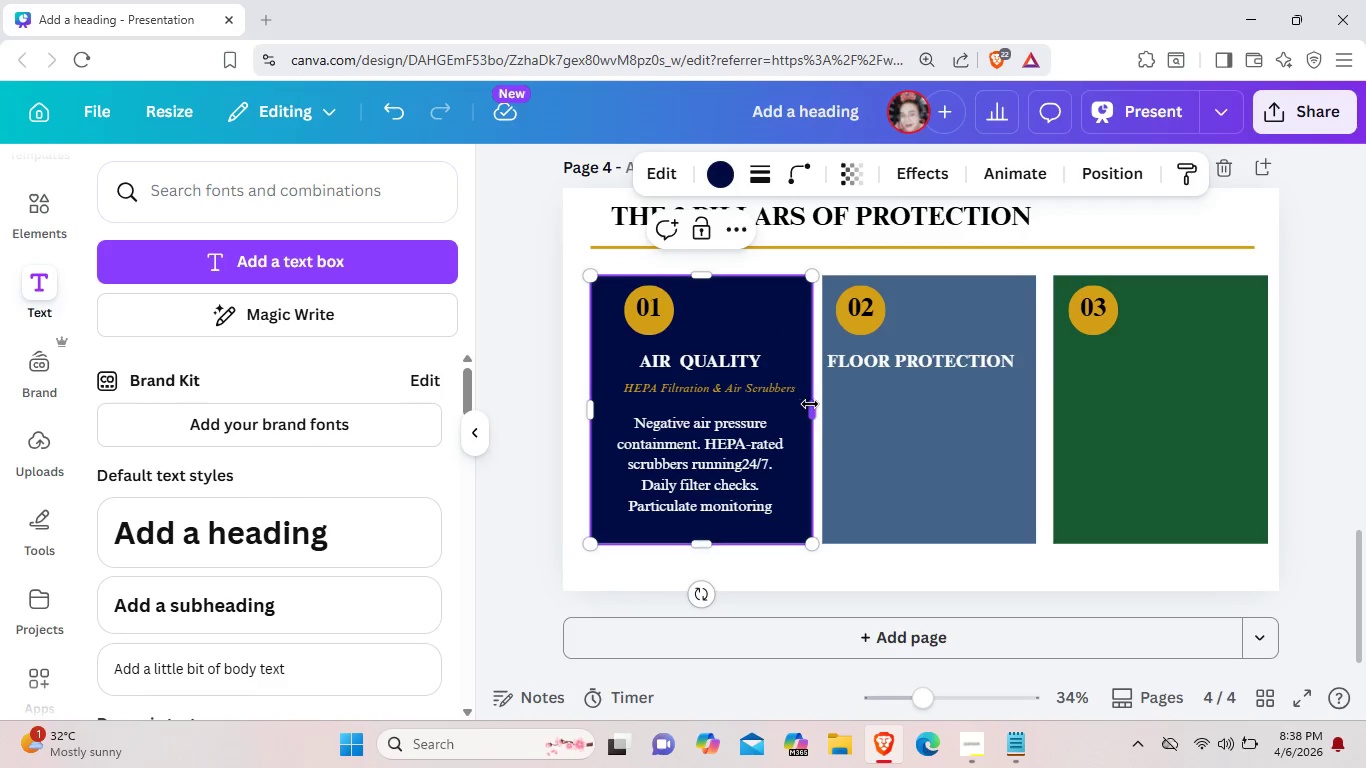 
left_click_drag(start_coordinate=[814, 407], to_coordinate=[806, 405])
 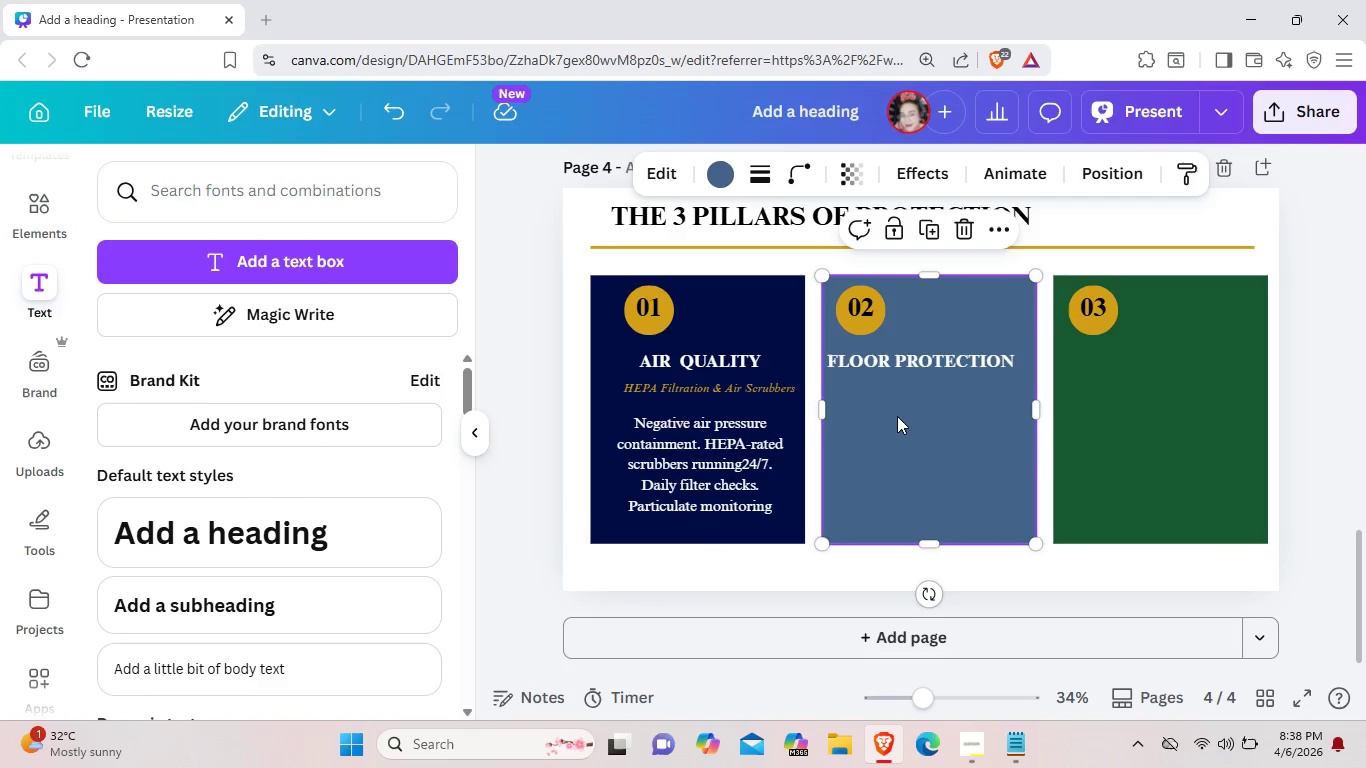 
left_click([897, 416])
 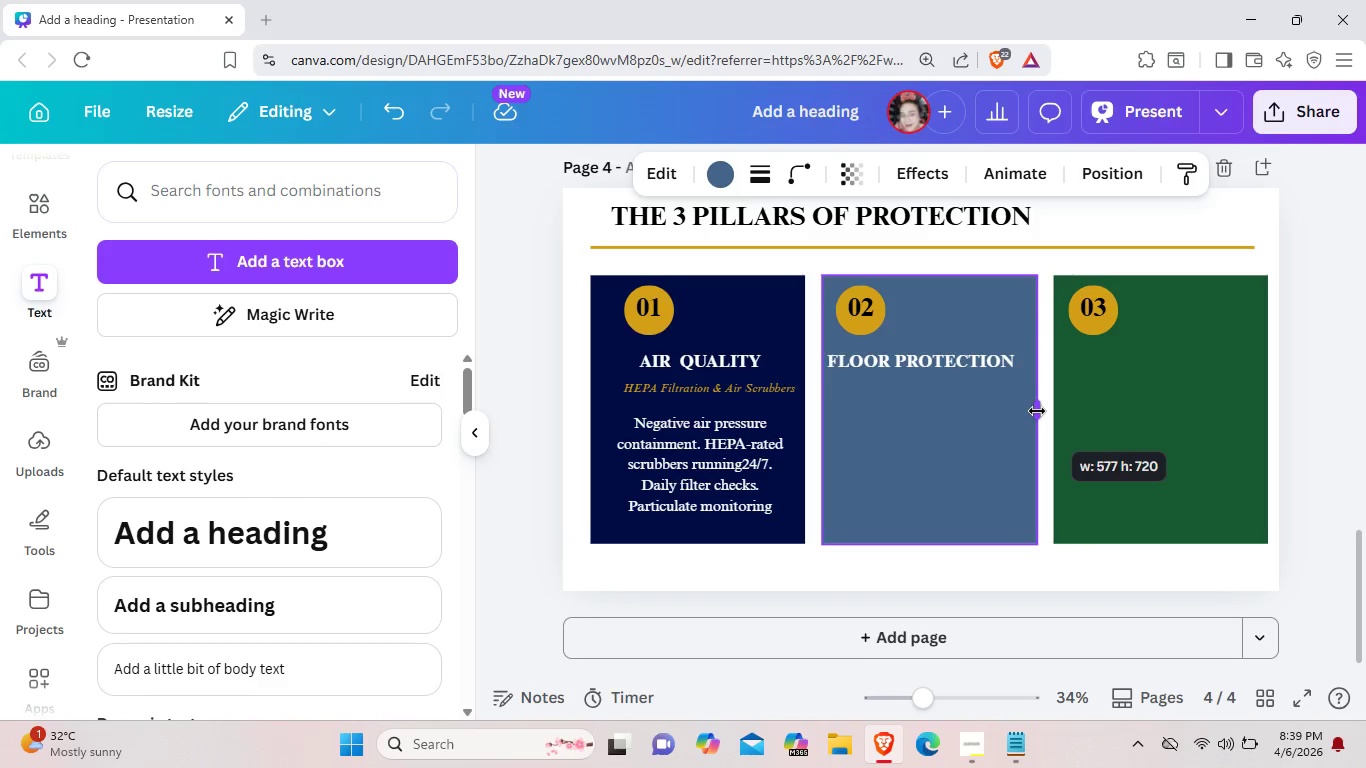 
wait(17.0)
 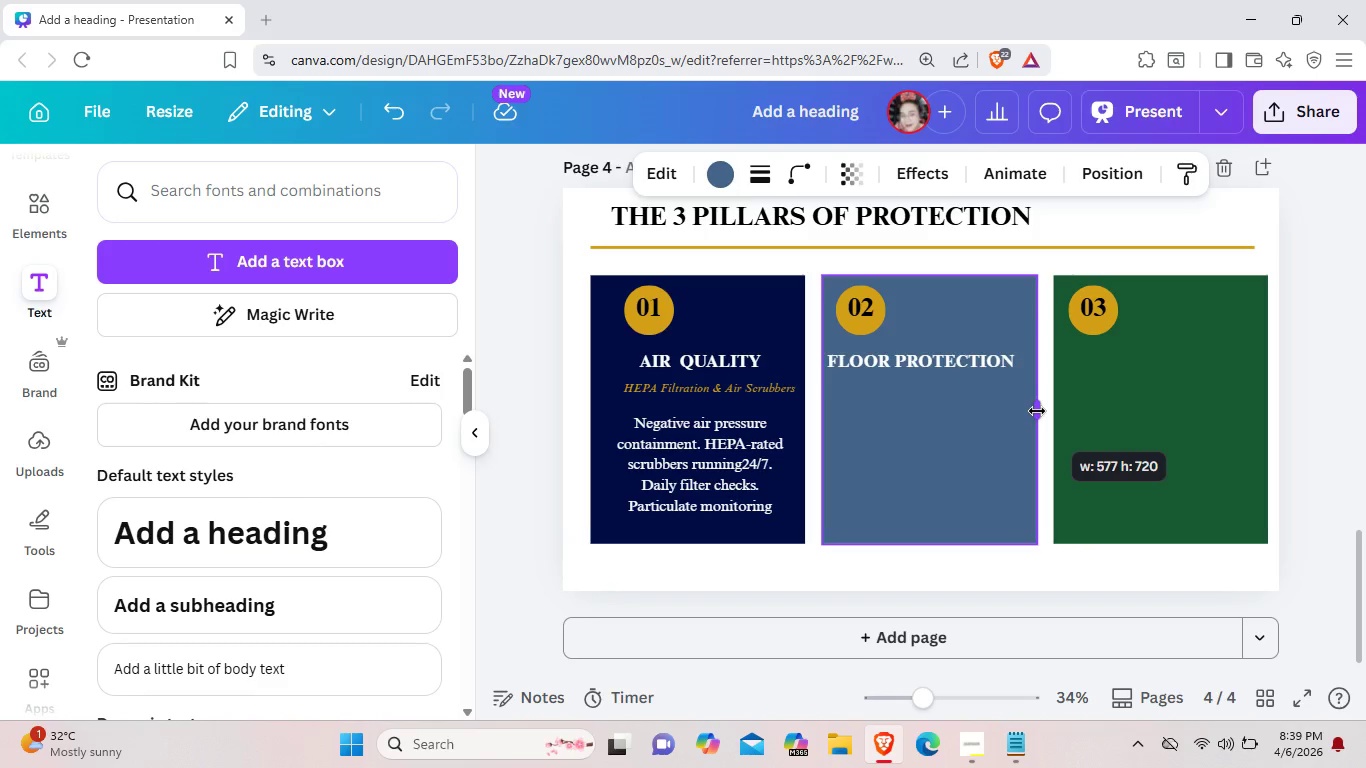 
left_click([802, 327])
 